 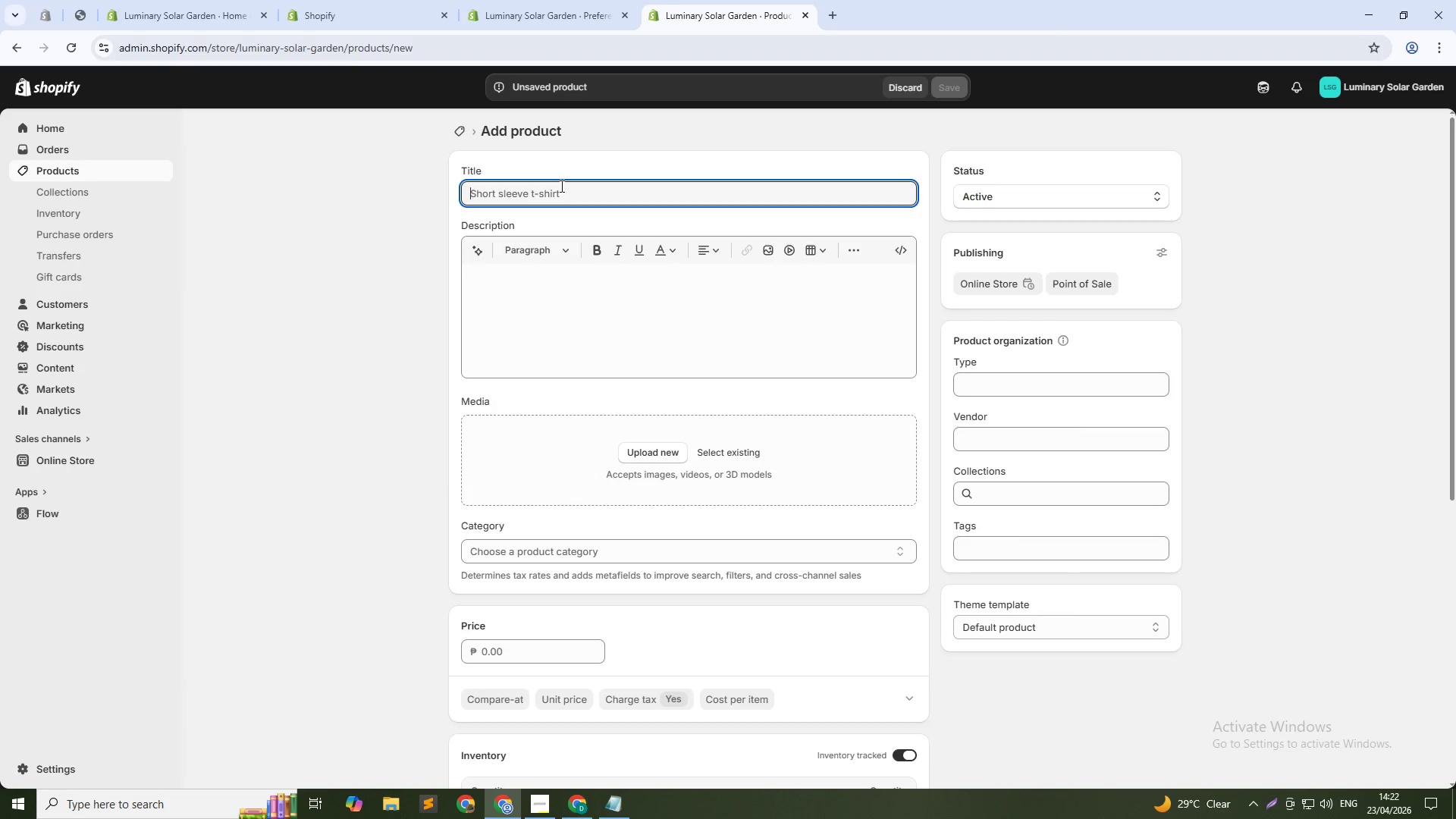 
type(Lu)
key(Backspace)
key(Backspace)
type(Lu)
key(Backspace)
key(Tab)
key(Backspace)
type(L)
 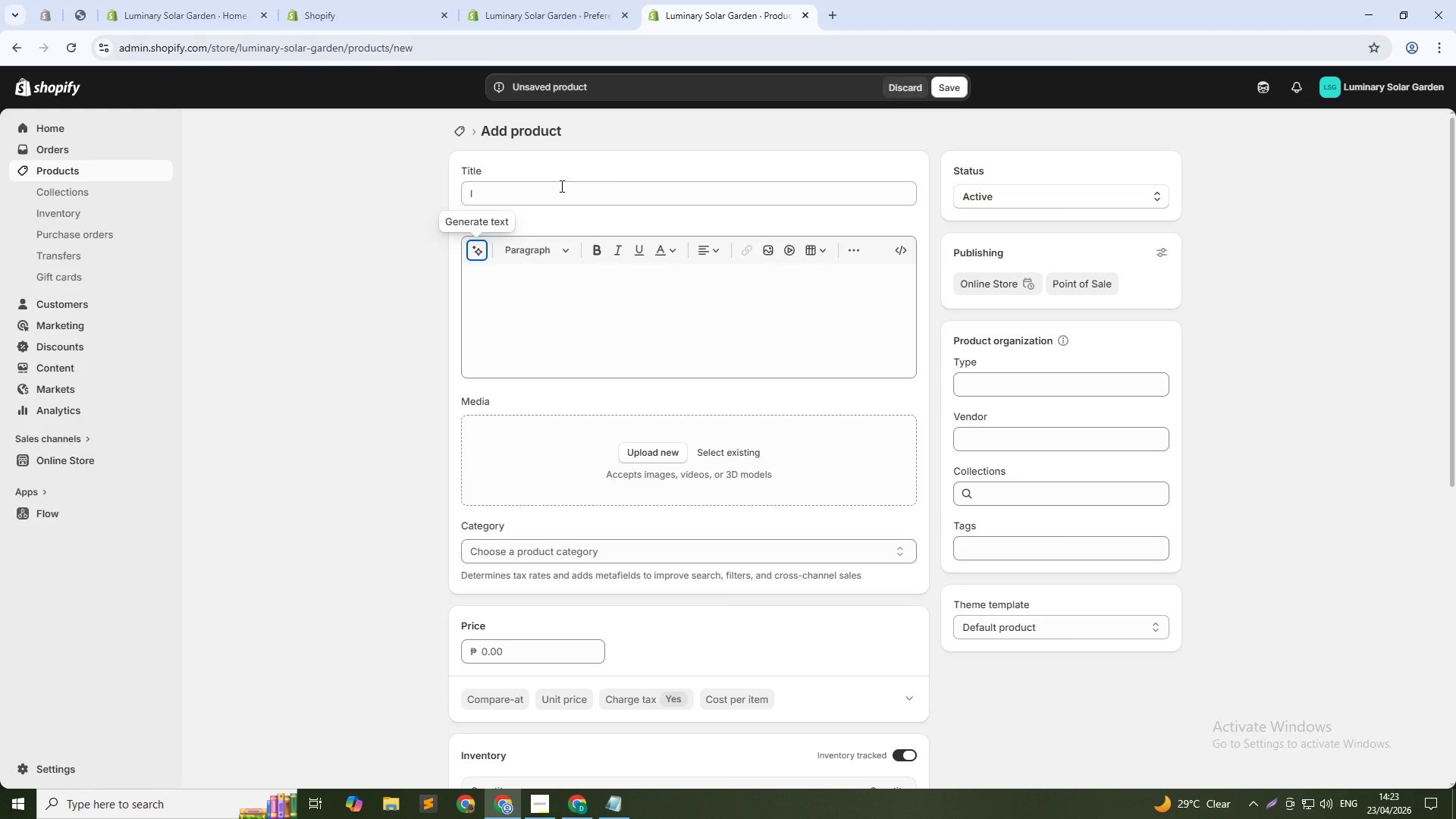 
left_click([560, 186])
 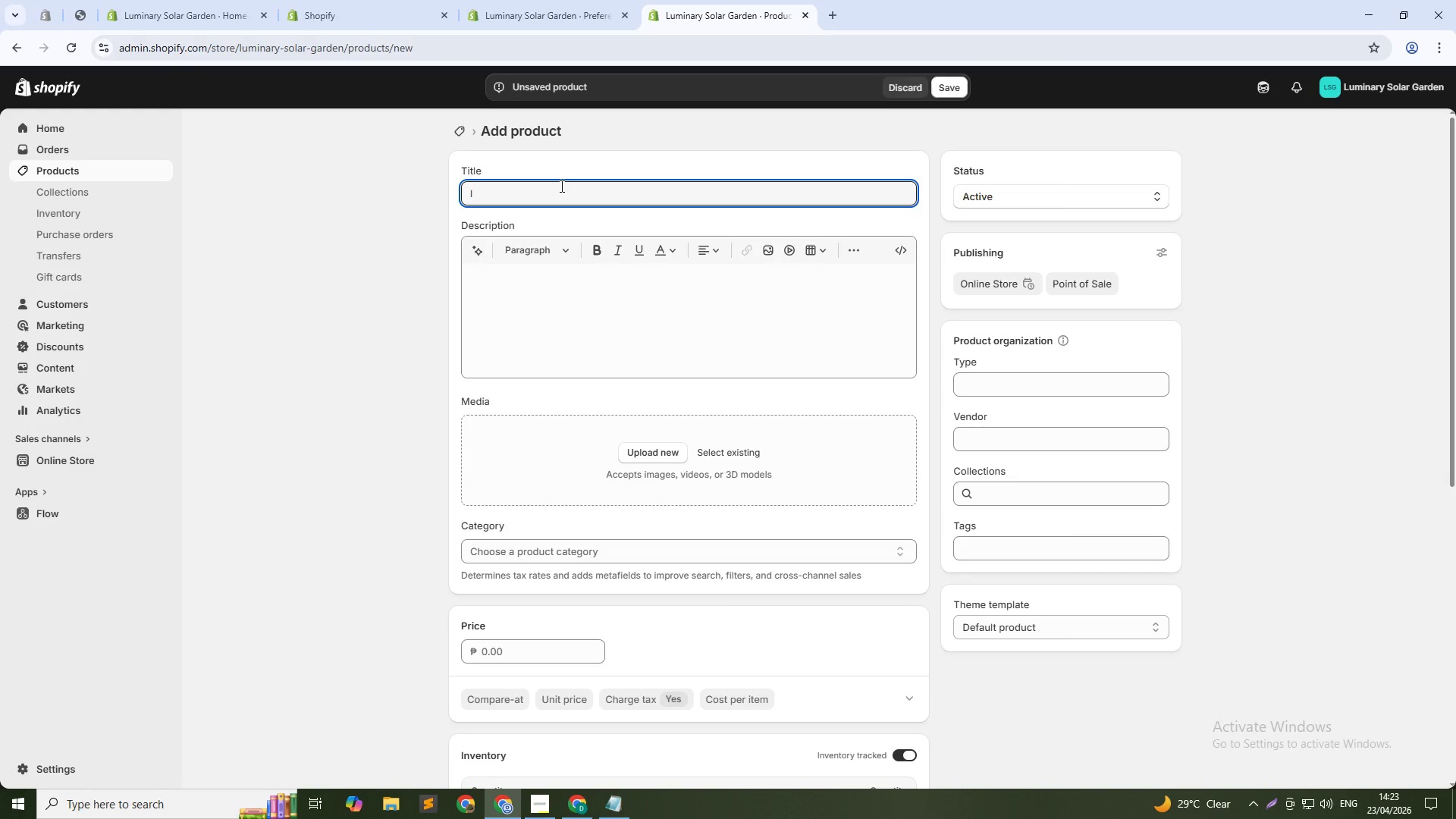 
key(Backspace)
 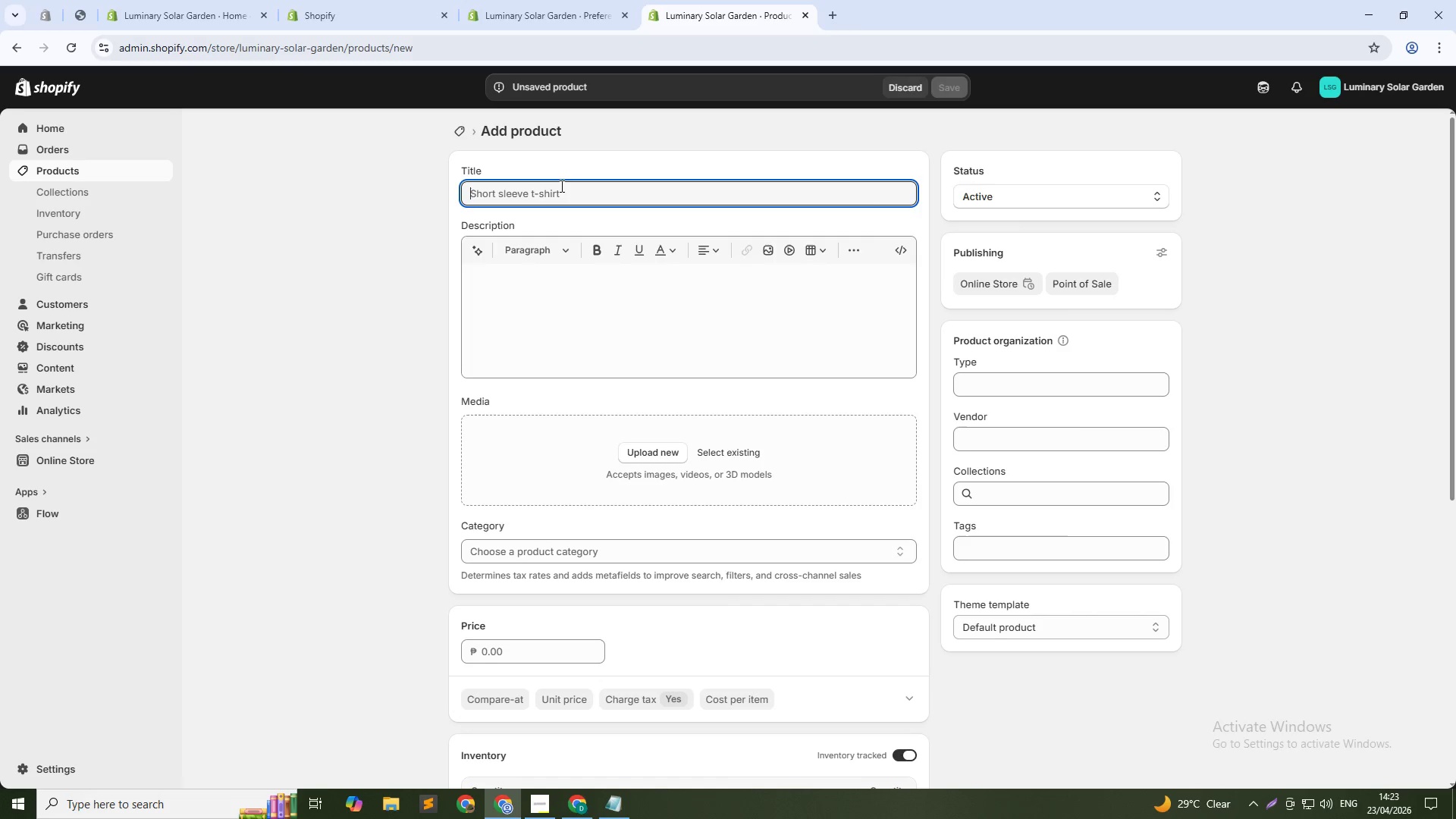 
key(Shift+L)
 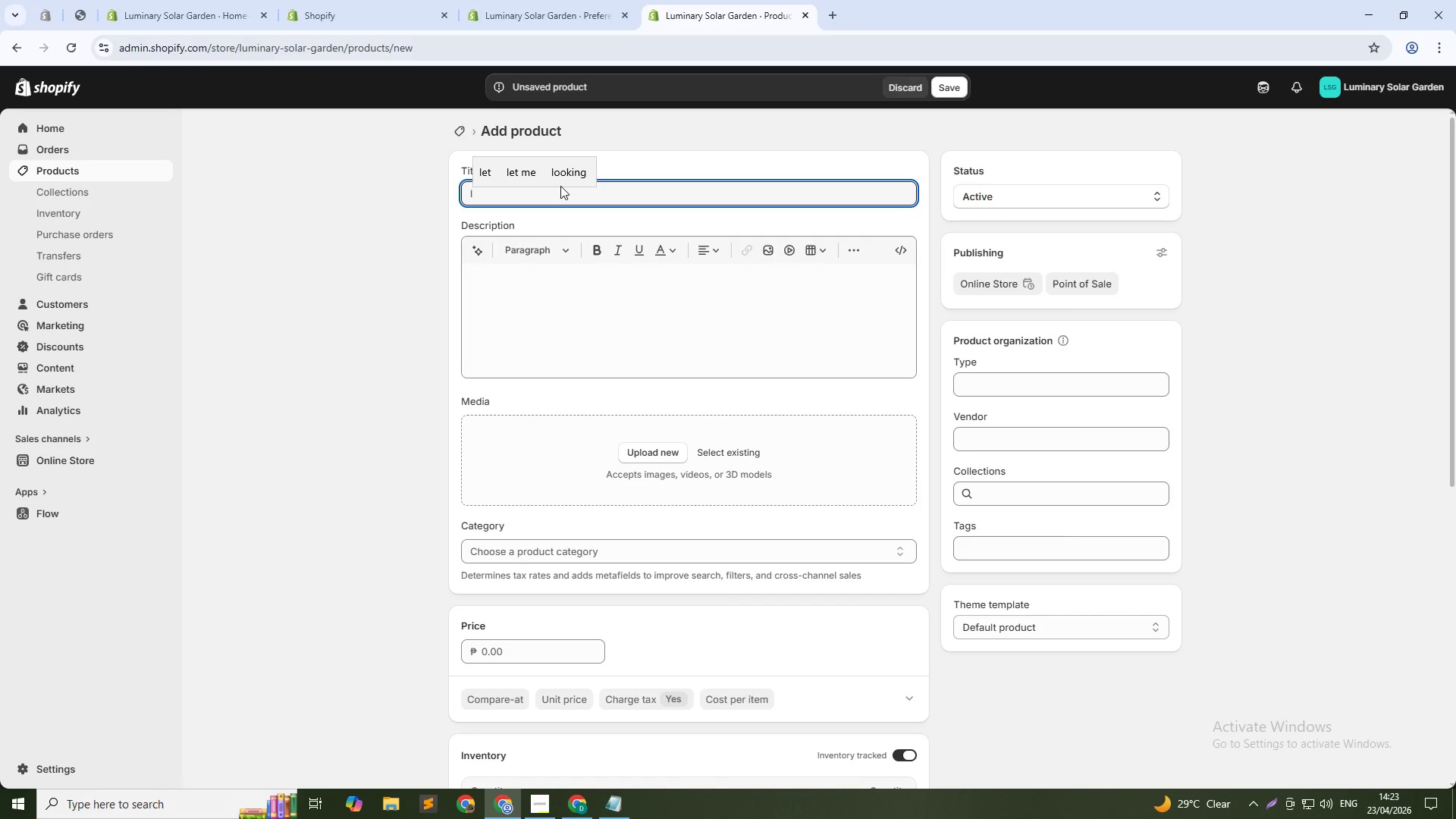 
key(Backspace)
 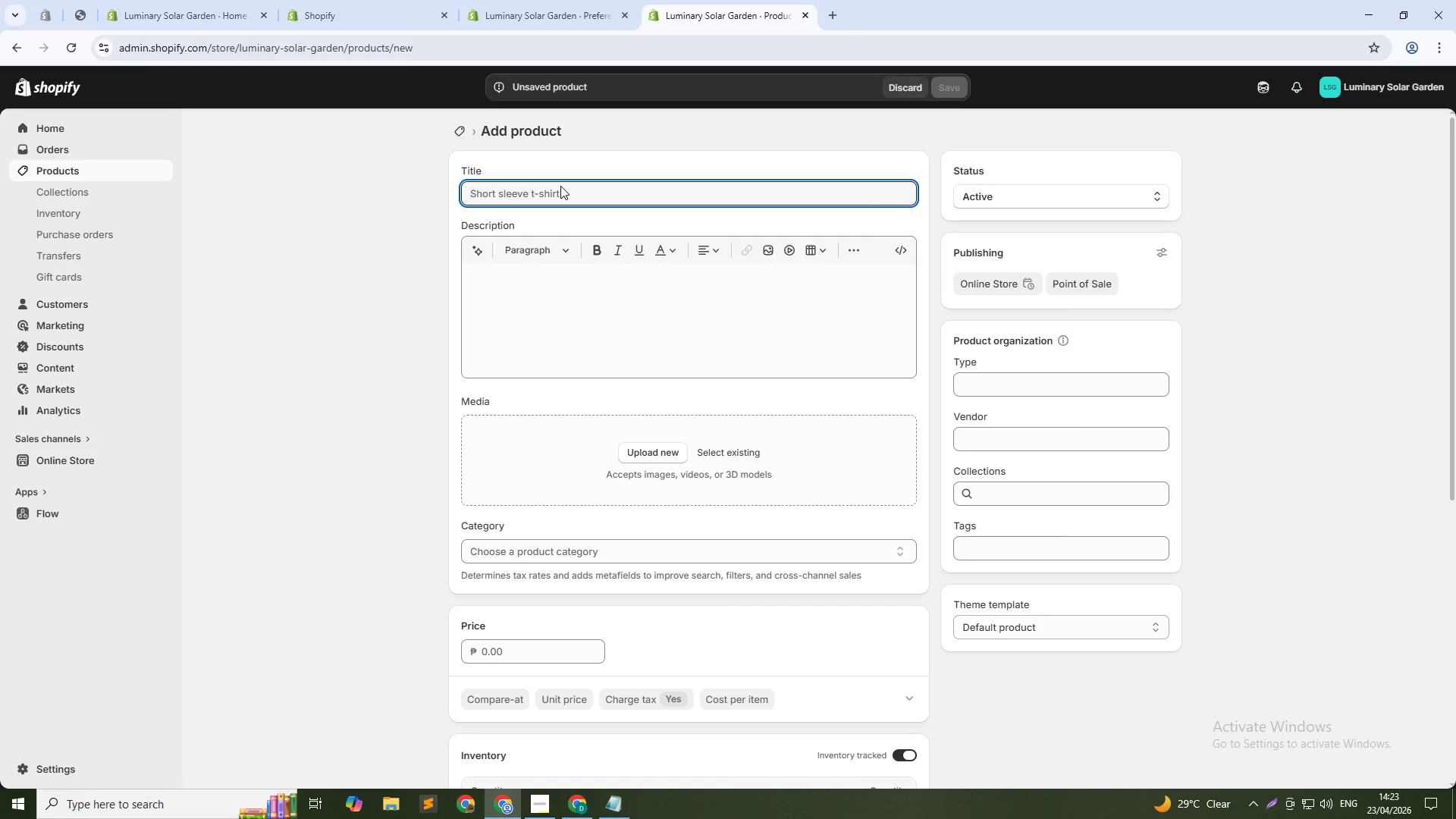 
key(CapsLock)
 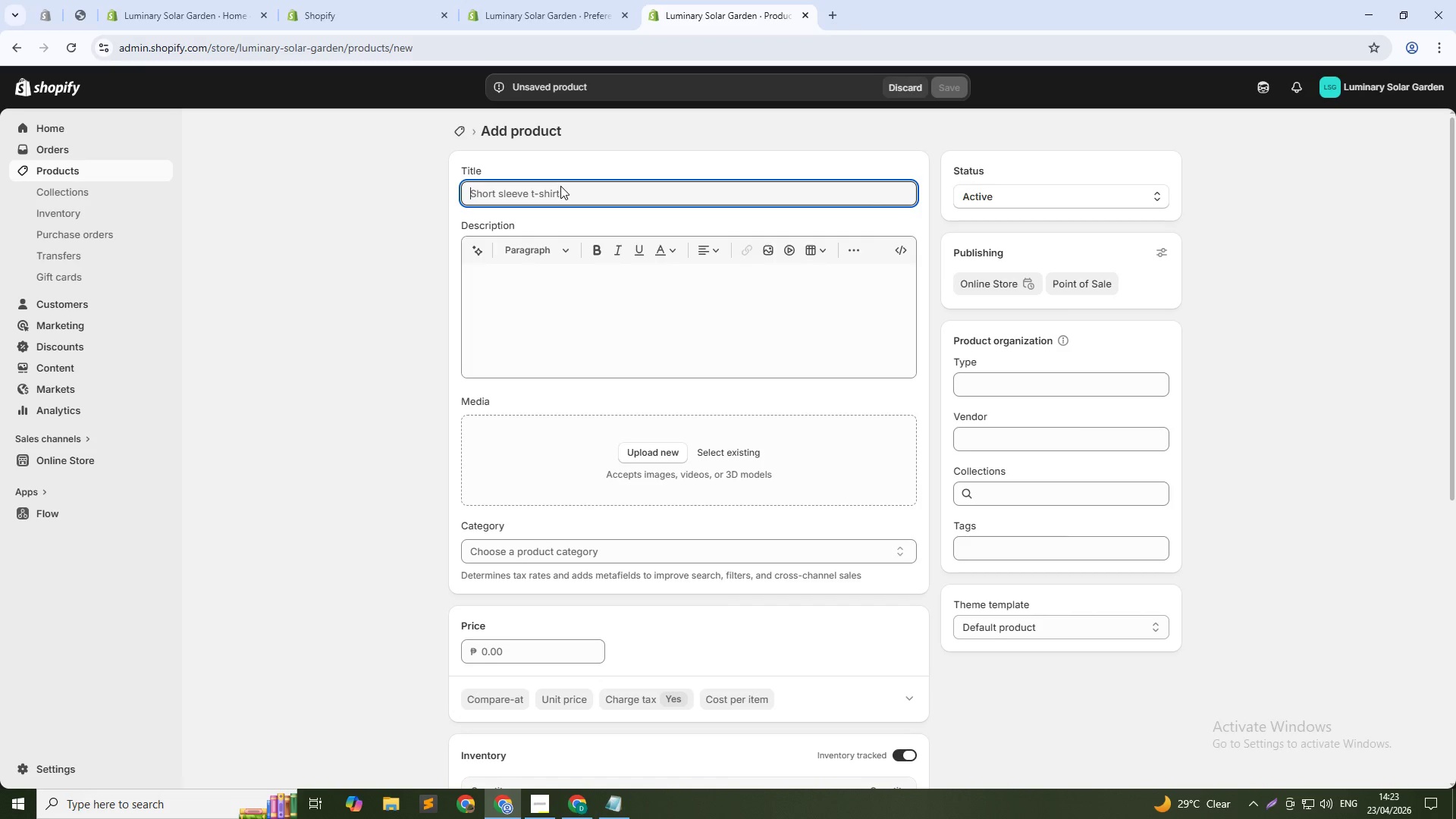 
key(Shift+ShiftLeft)
 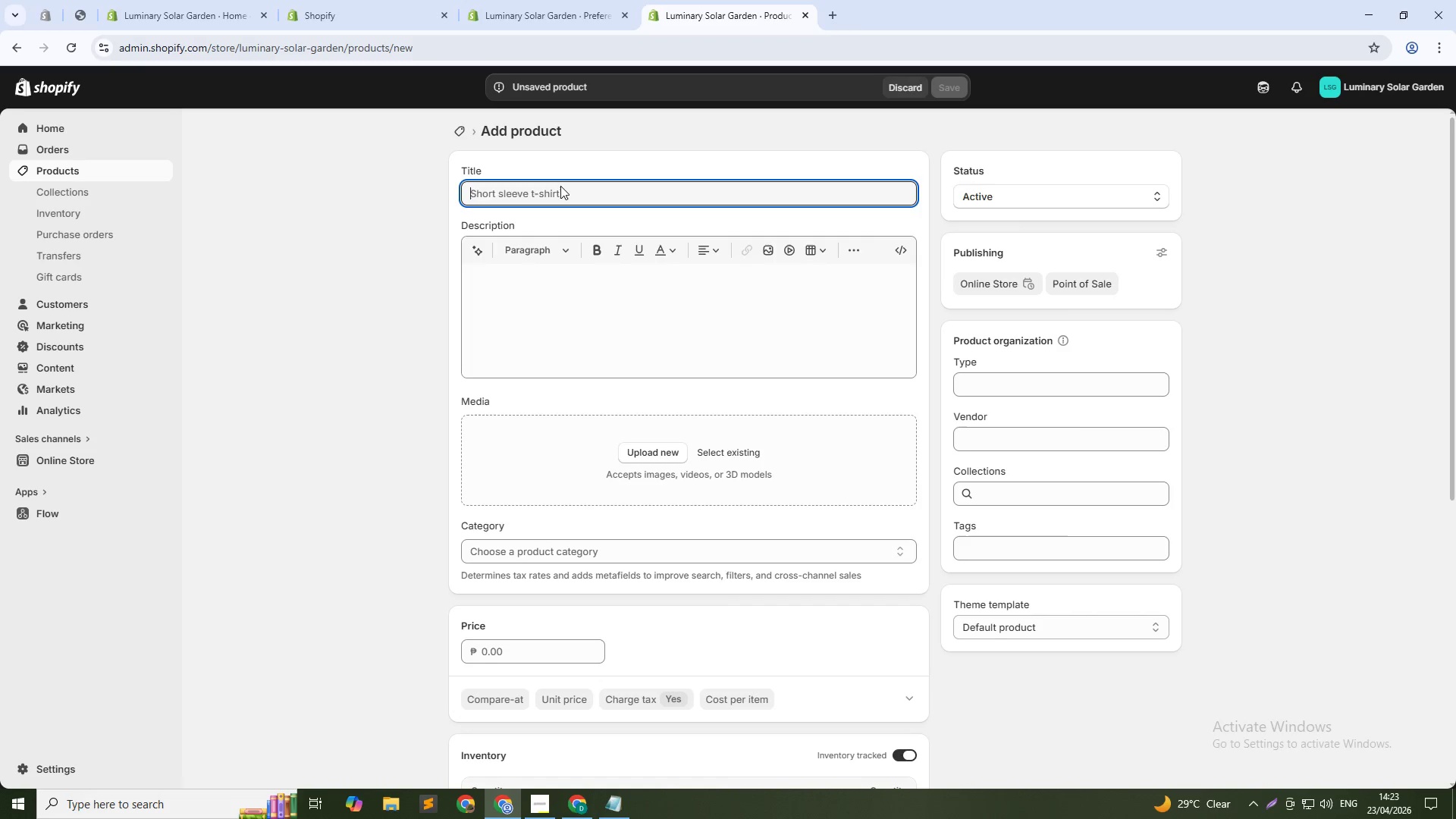 
key(Shift+L)
 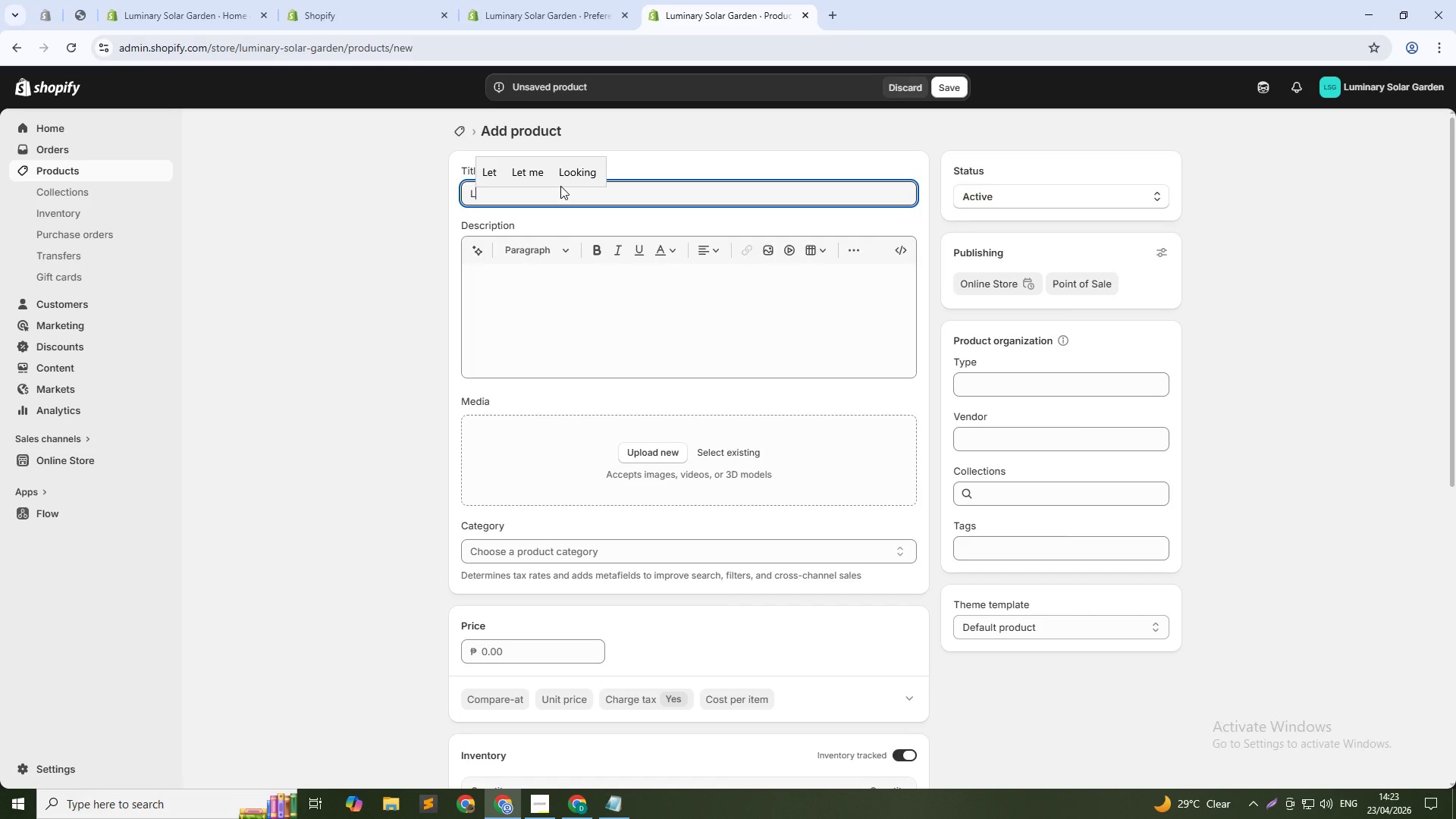 
type(U)
key(Backspace)
type(uminary Solar path light - Architectural Brass Finish For Garden Walkways)
 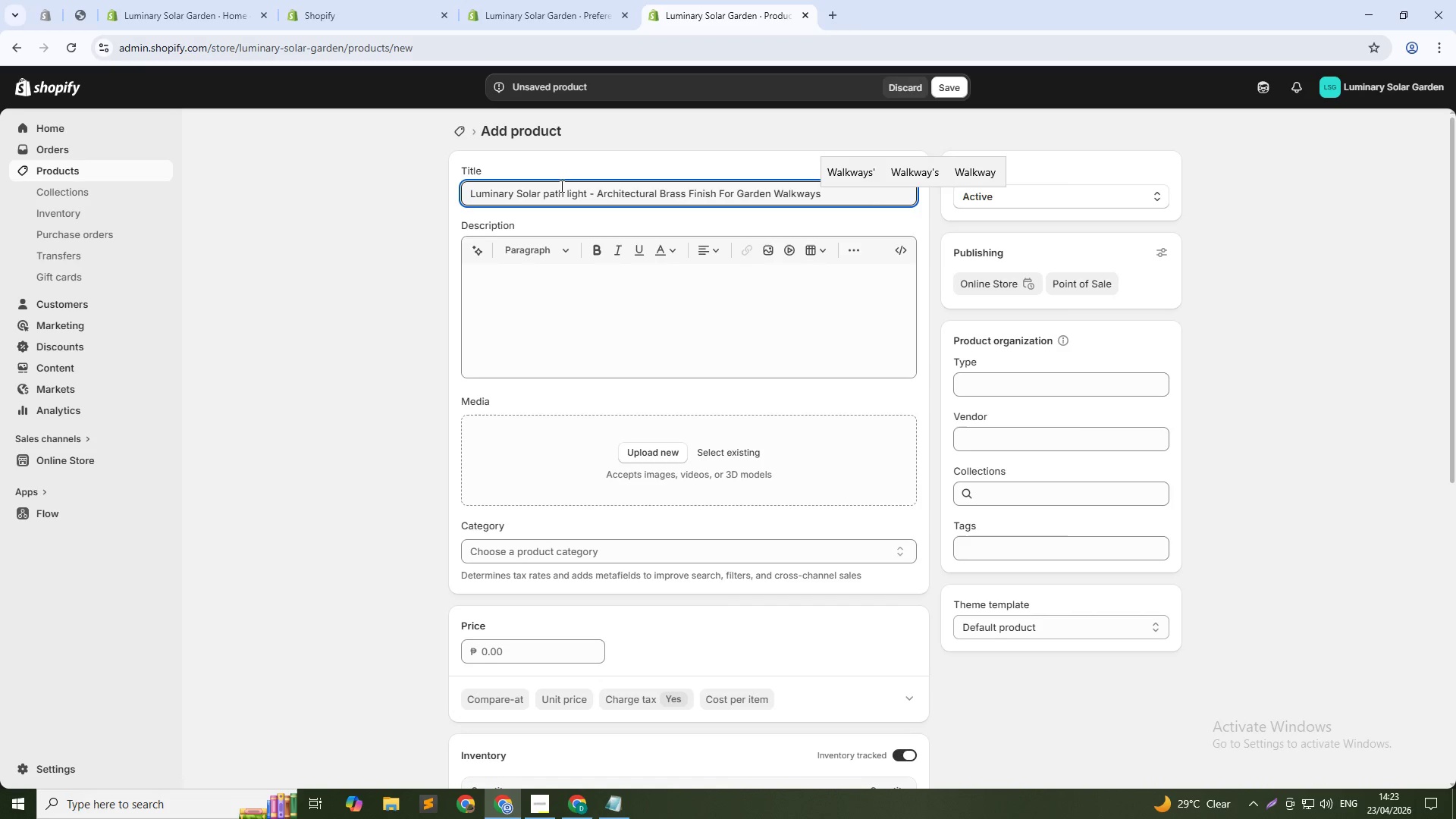 
left_click([511, 234])
 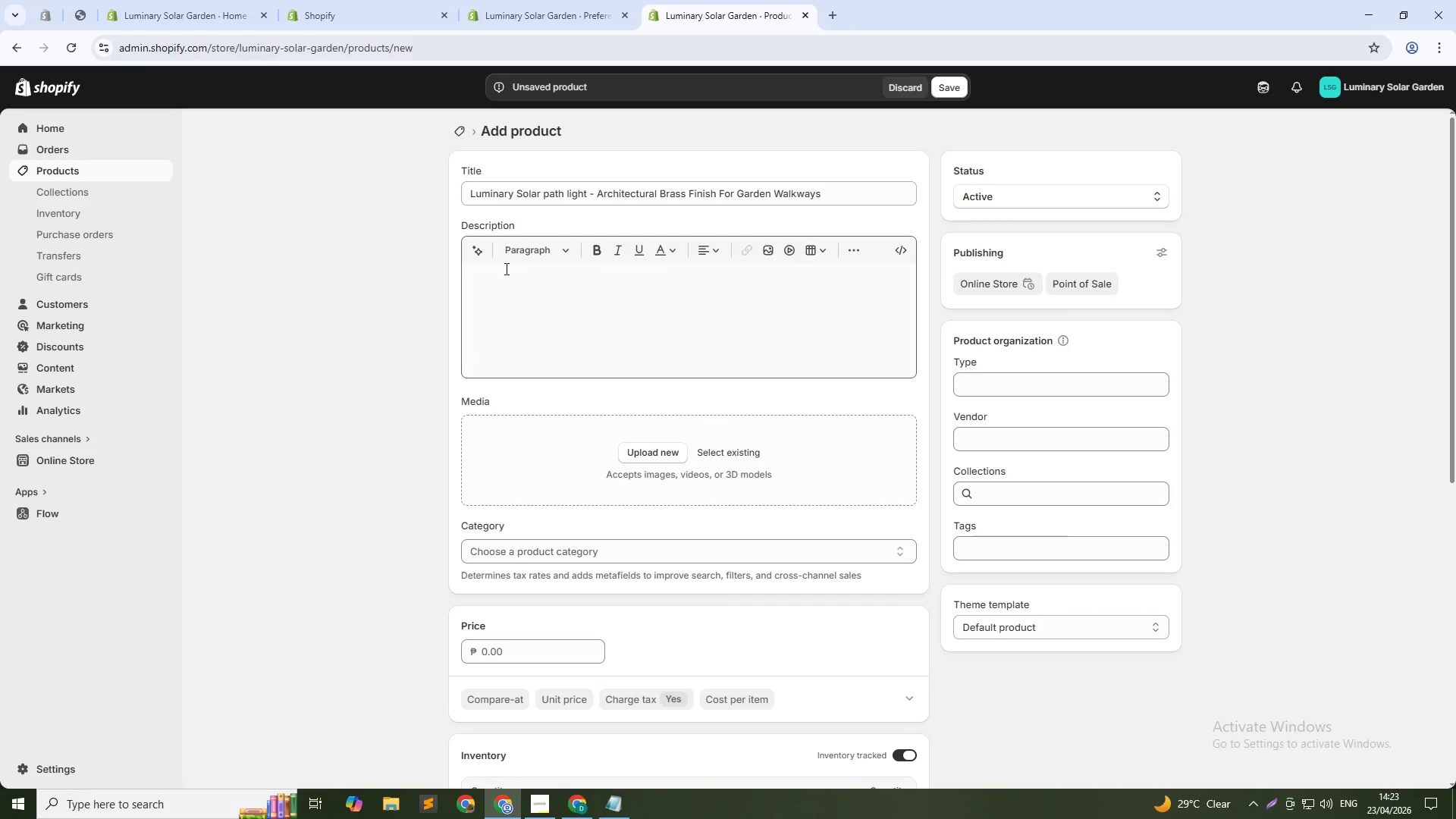 
left_click([505, 277])
 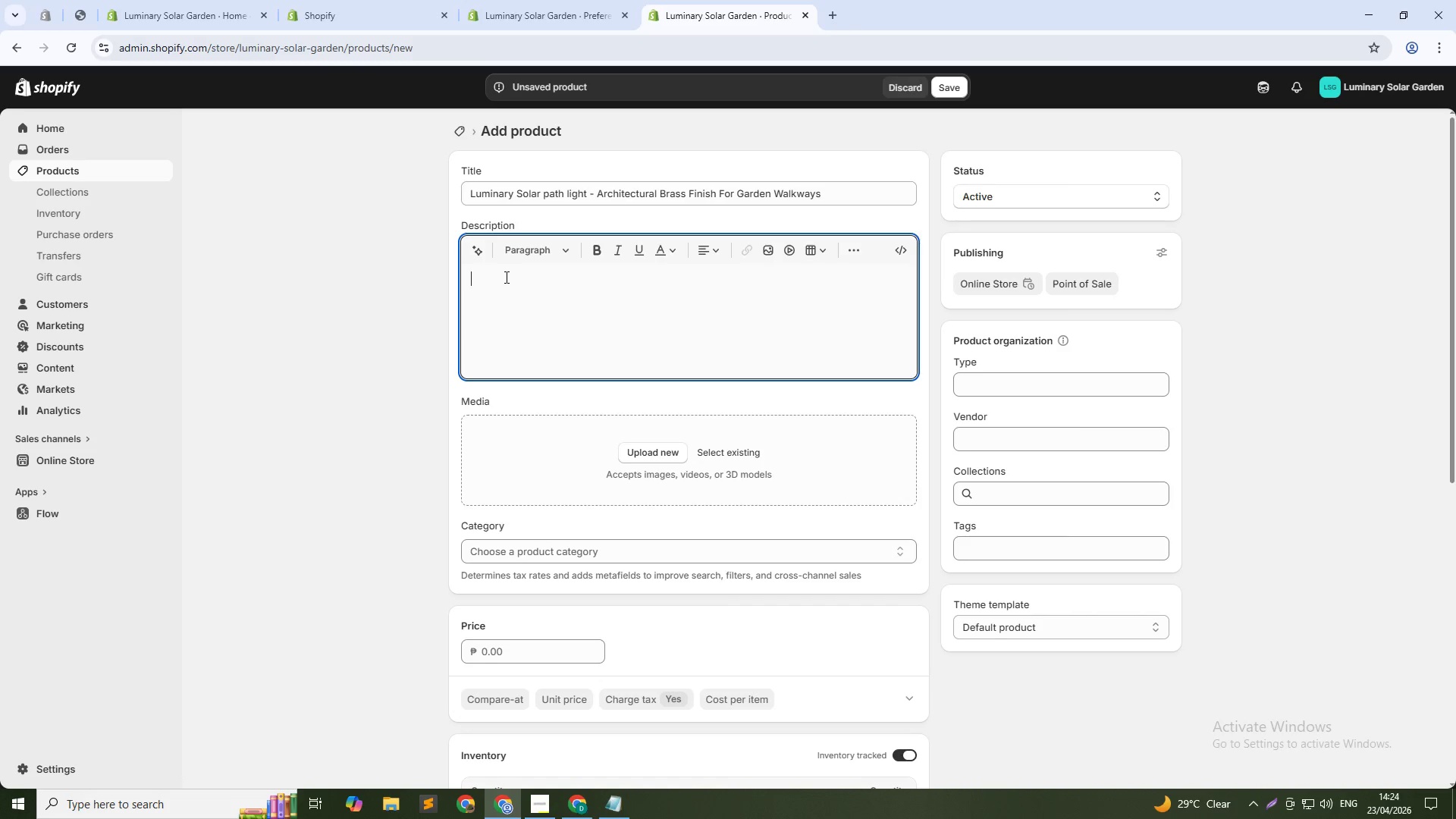 
type(LL)
key(Backspace)
key(Backspace)
type(ll)
 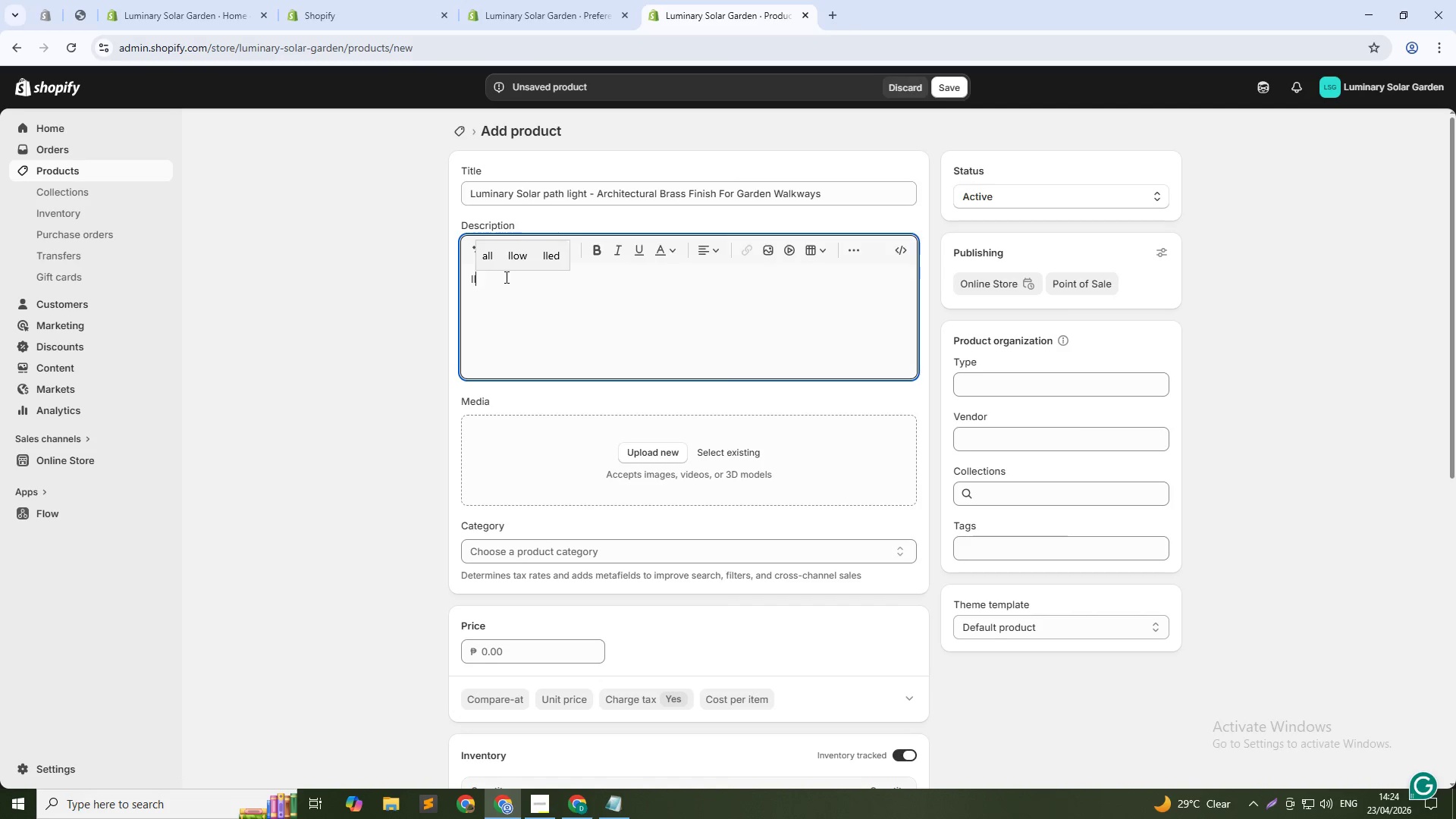 
wait(8.66)
 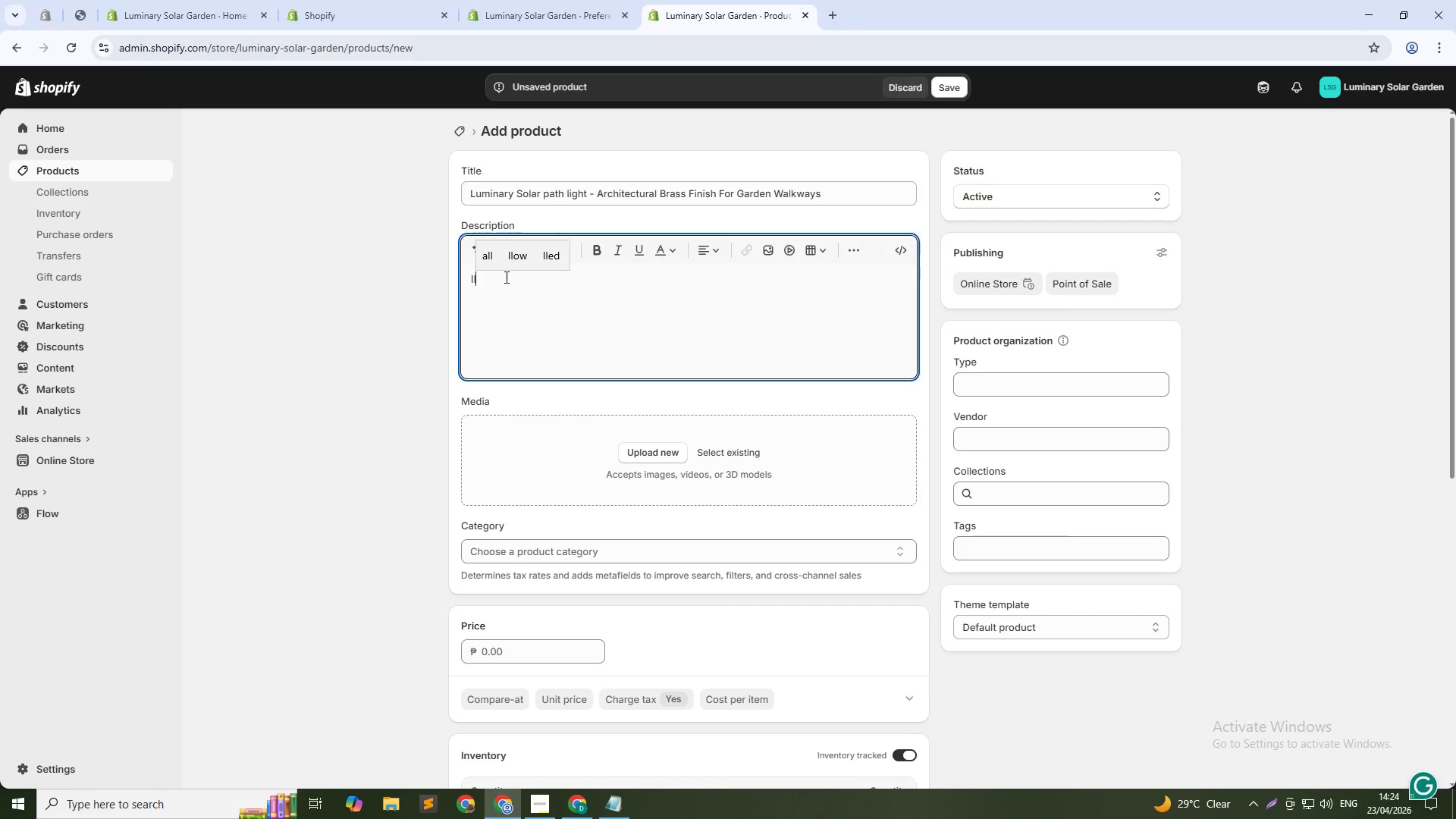 
key(Backspace)
key(Backspace)
key(Backspace)
type(Illuminate your garden oaths with architectural)
 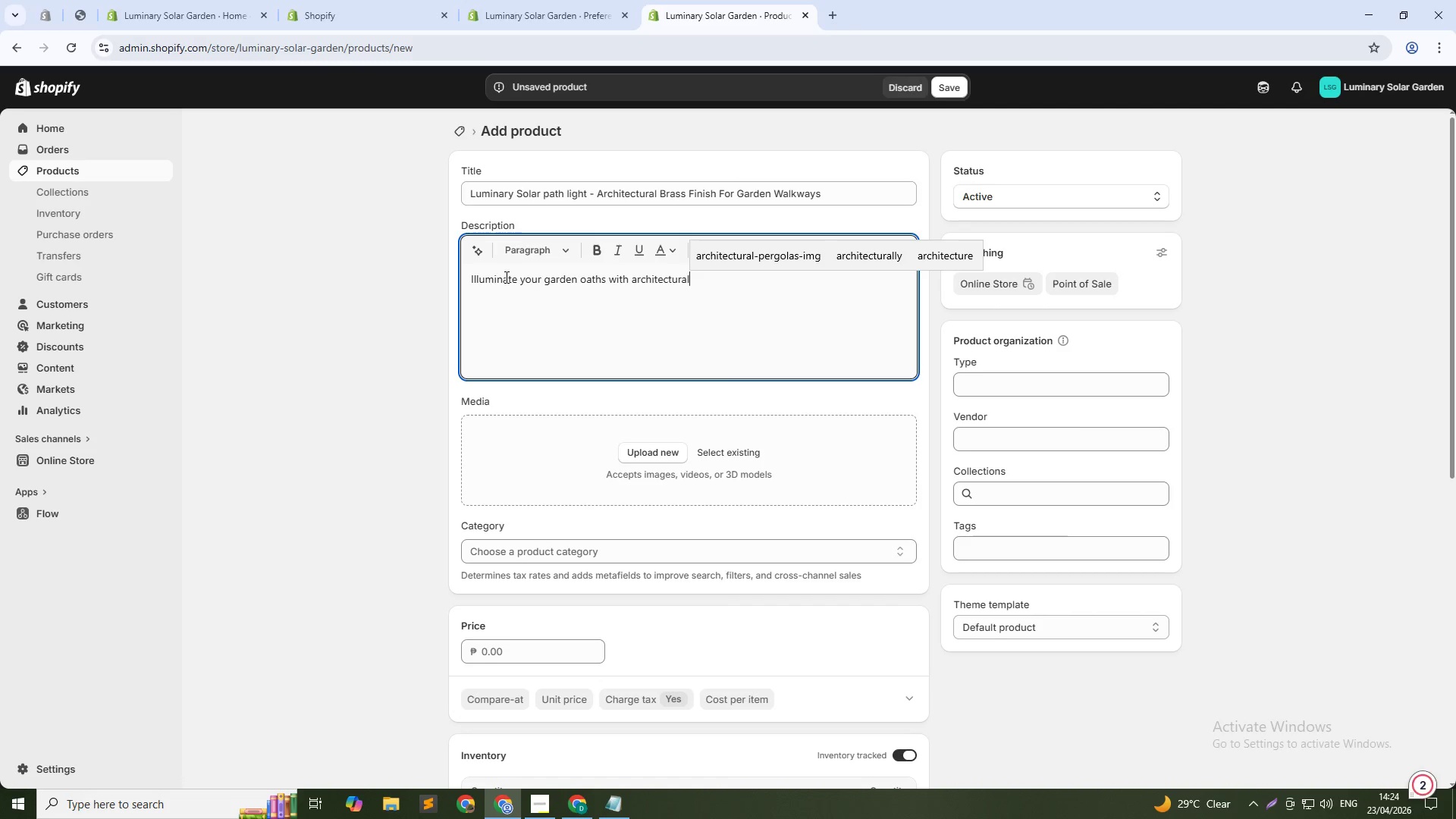 
left_click([934, 259])
 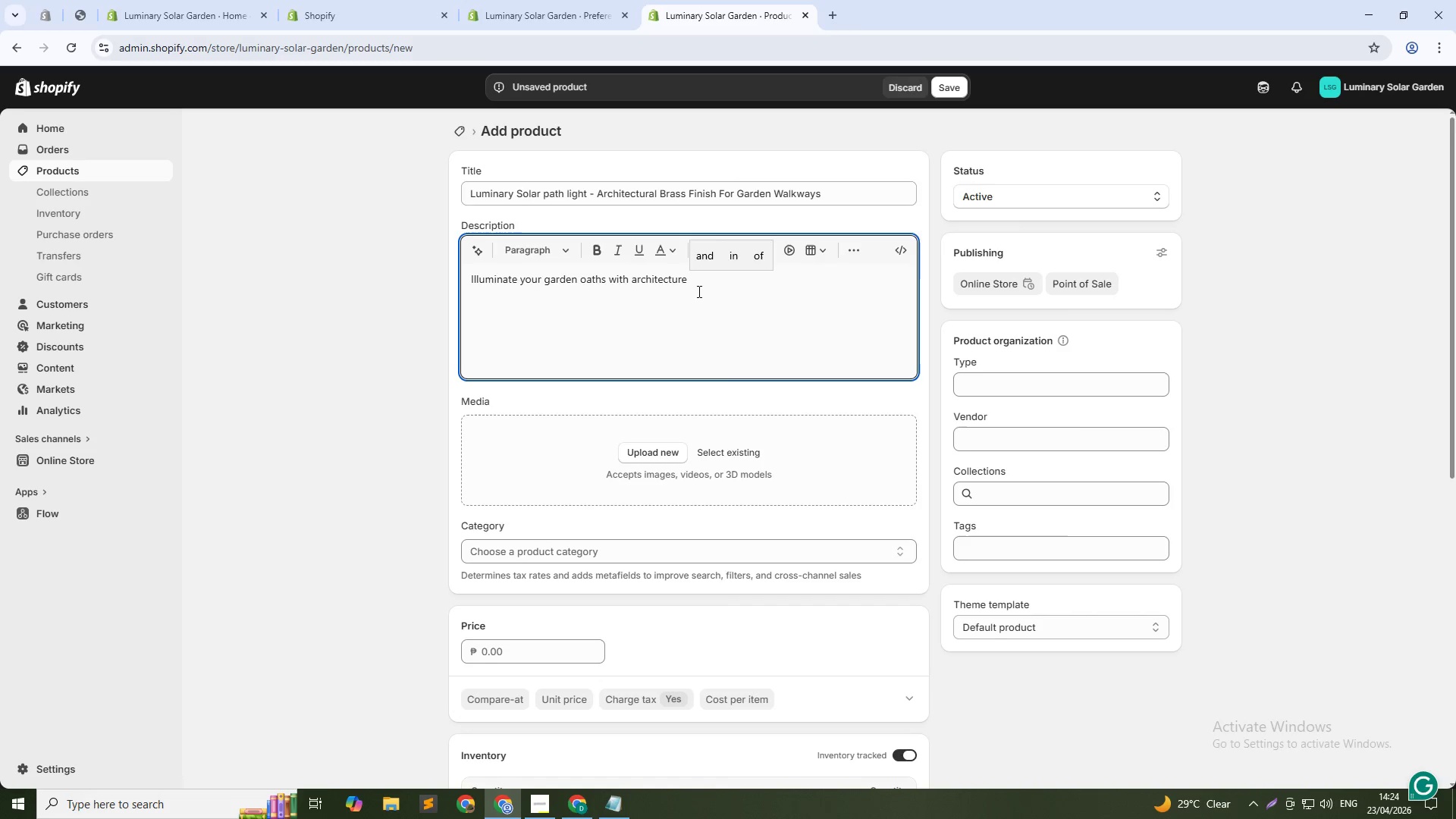 
type(ele)
key(Backspace)
type(egance.)
 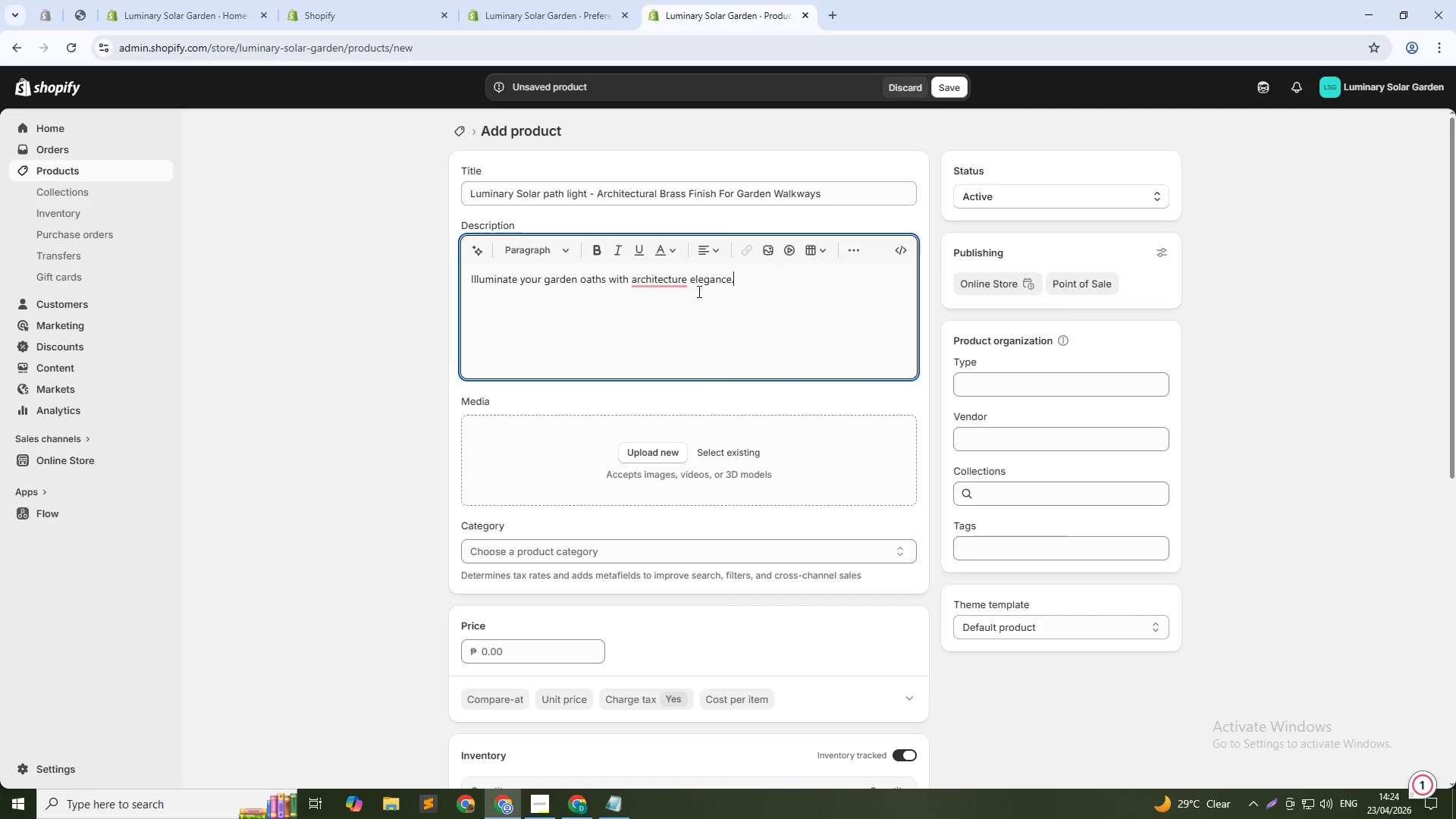 
wait(6.08)
 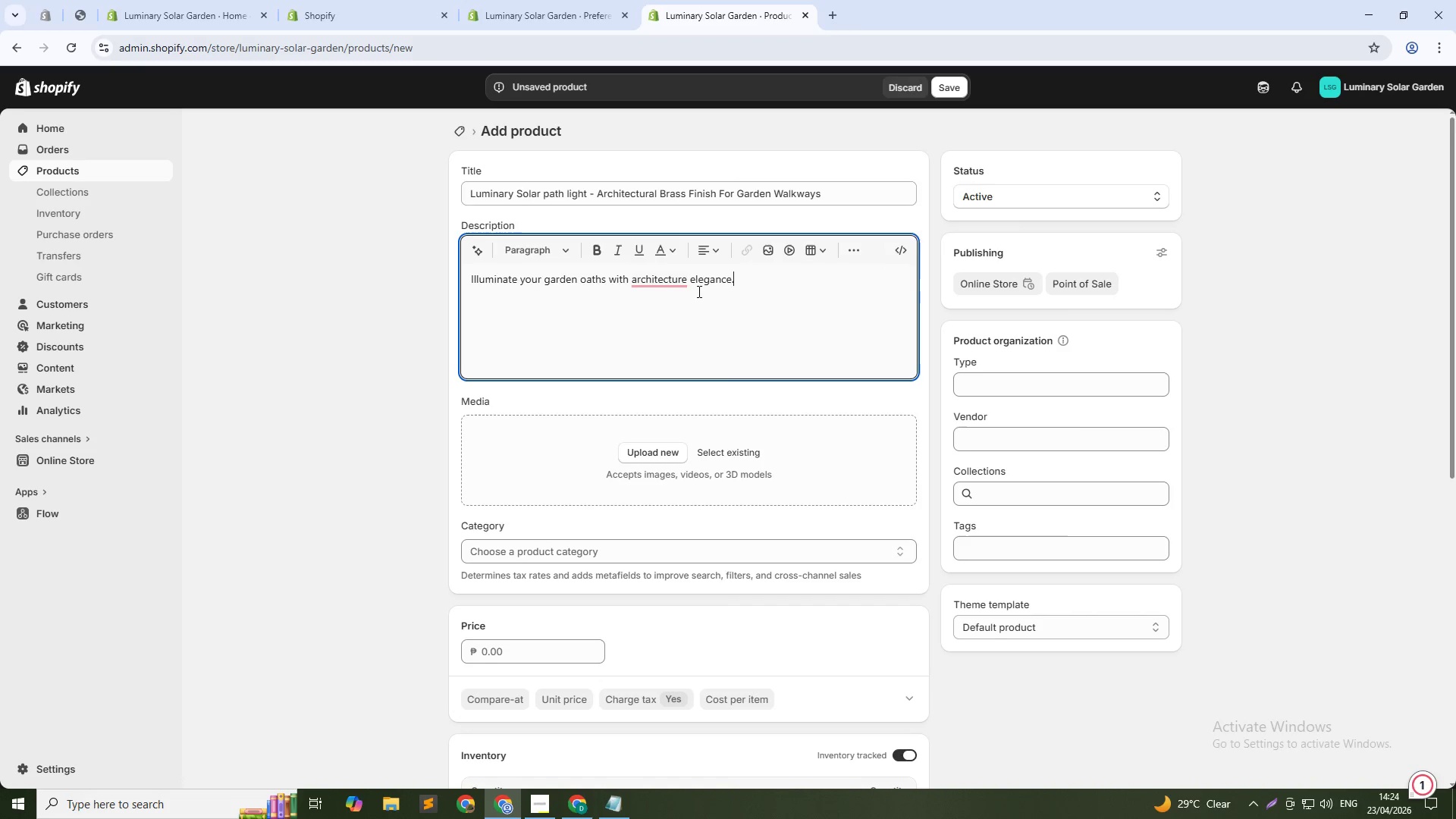 
scroll: coordinate [691, 675], scroll_direction: down, amount: 4.0
 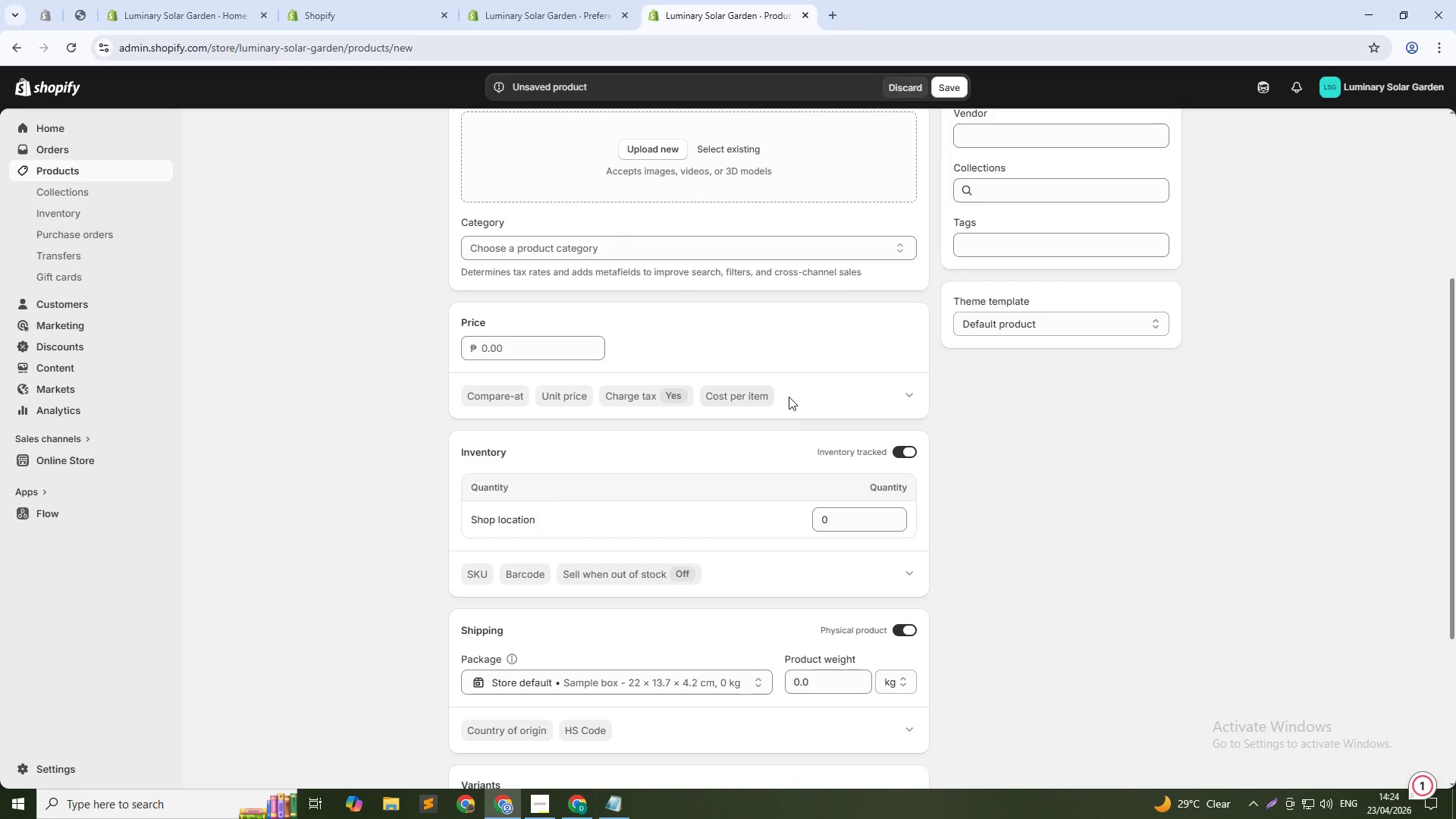 
scroll: coordinate [793, 423], scroll_direction: up, amount: 3.0
 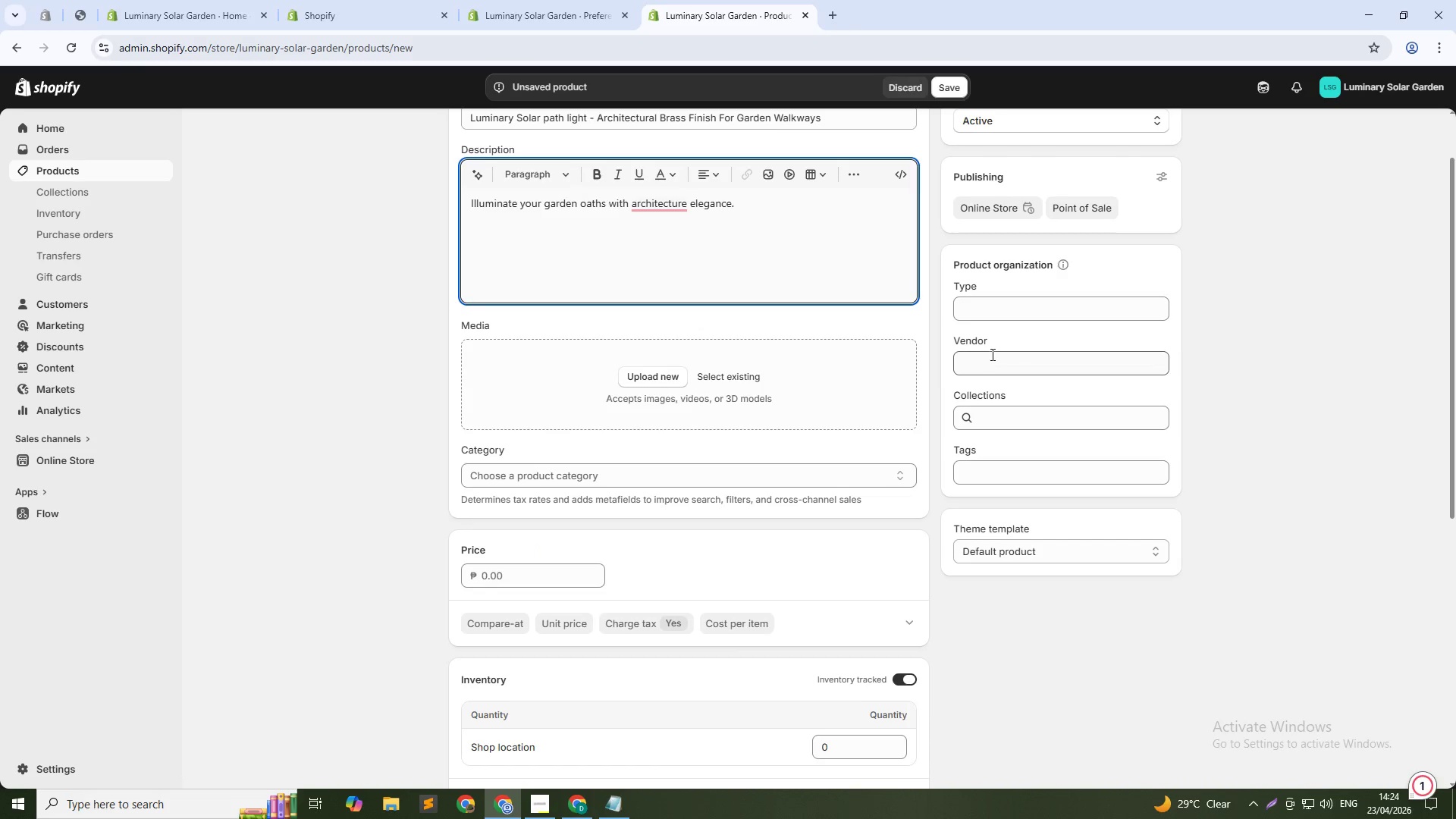 
wait(6.22)
 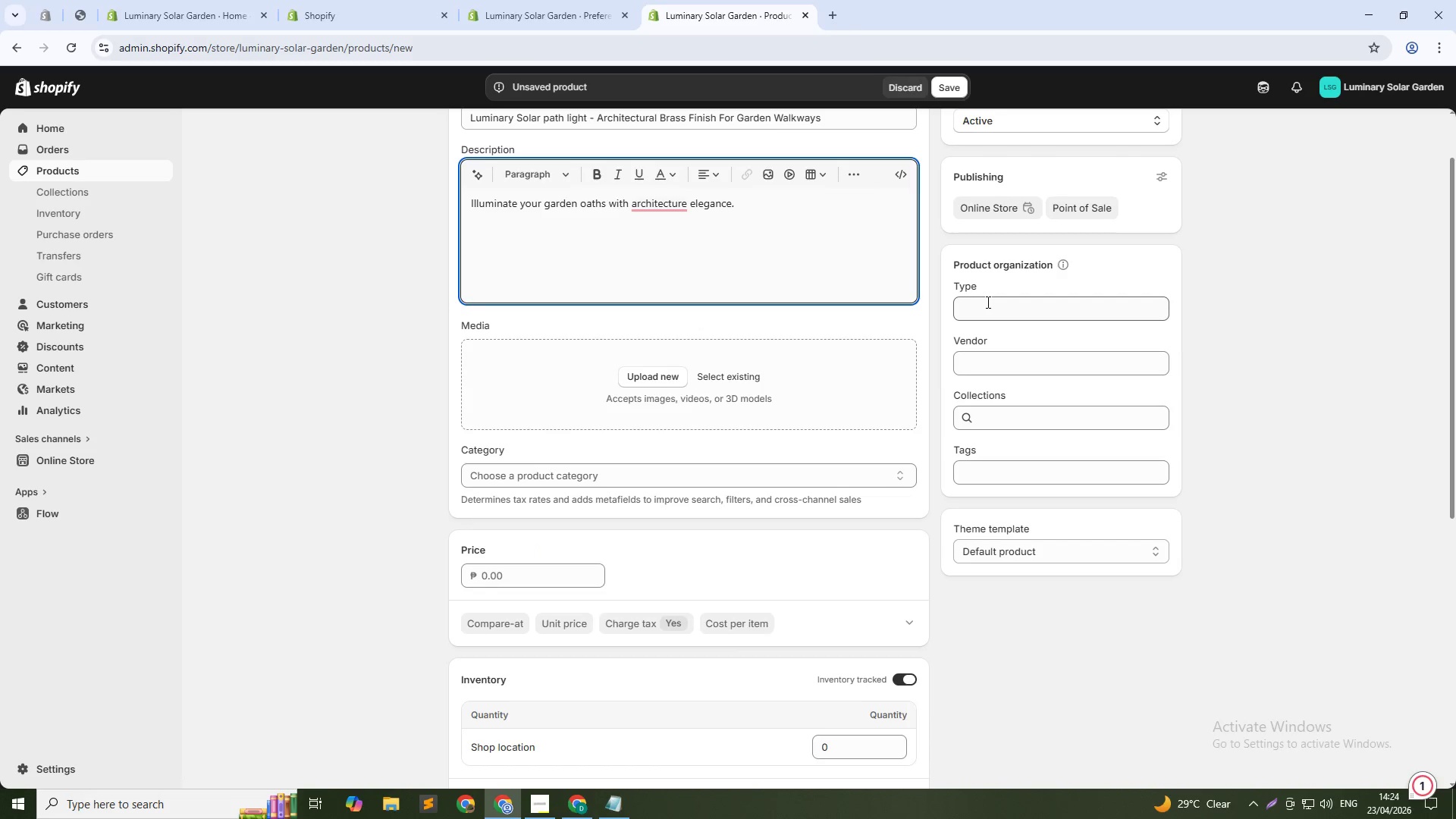 
scroll: coordinate [946, 303], scroll_direction: up, amount: 2.0
 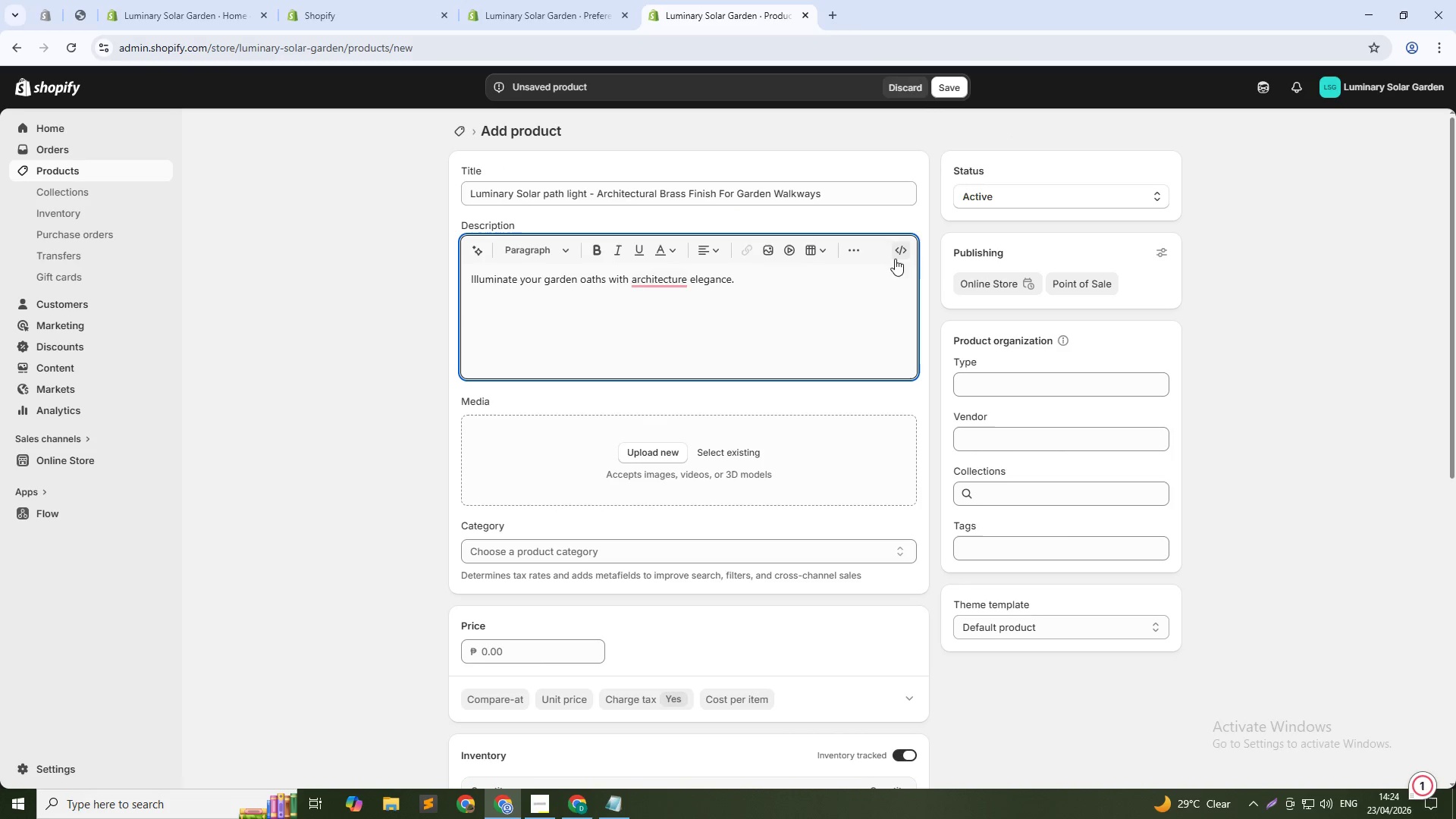 
scroll: coordinate [686, 595], scroll_direction: down, amount: 8.0
 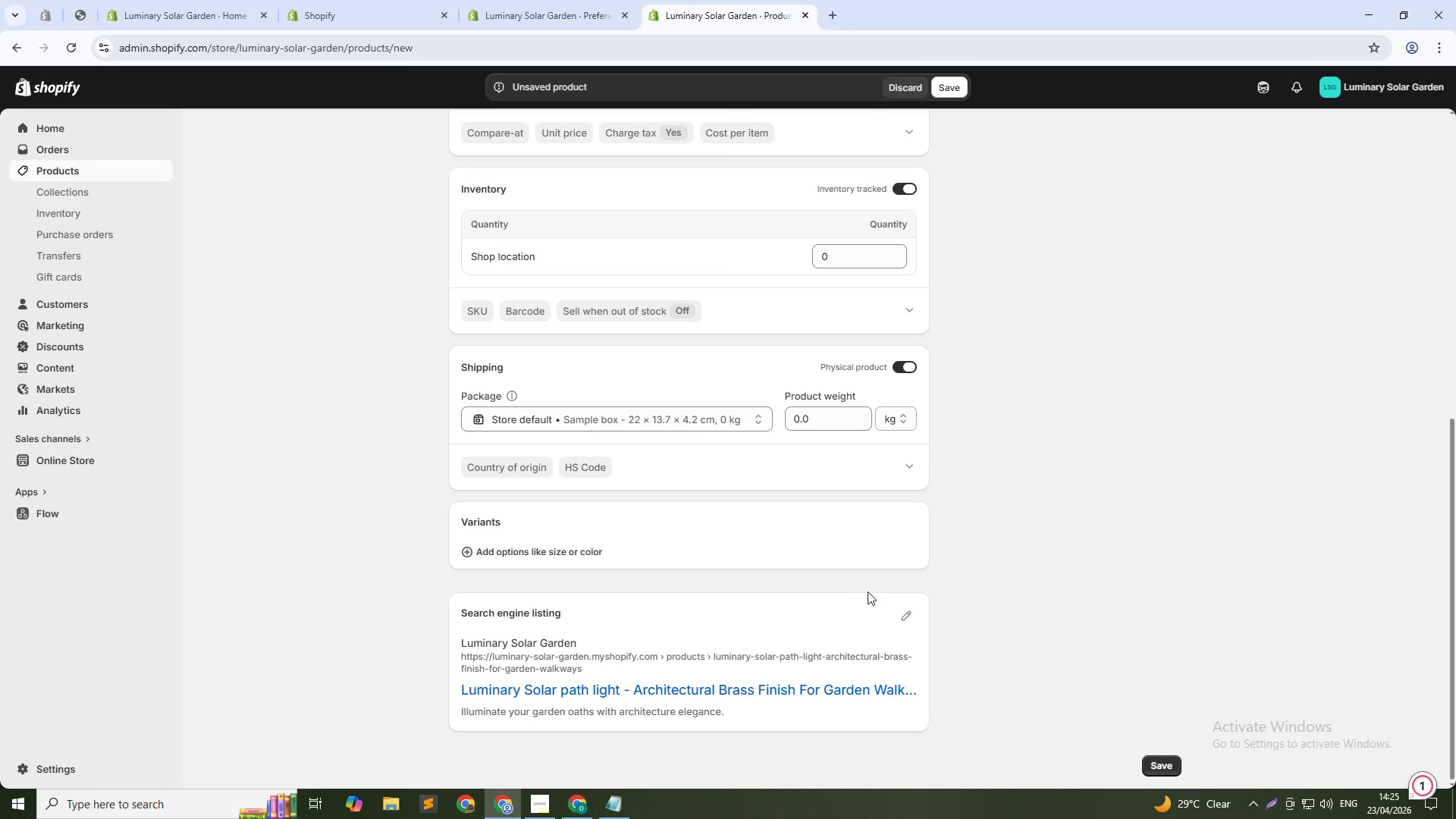 
scroll: coordinate [869, 592], scroll_direction: down, amount: 1.0
 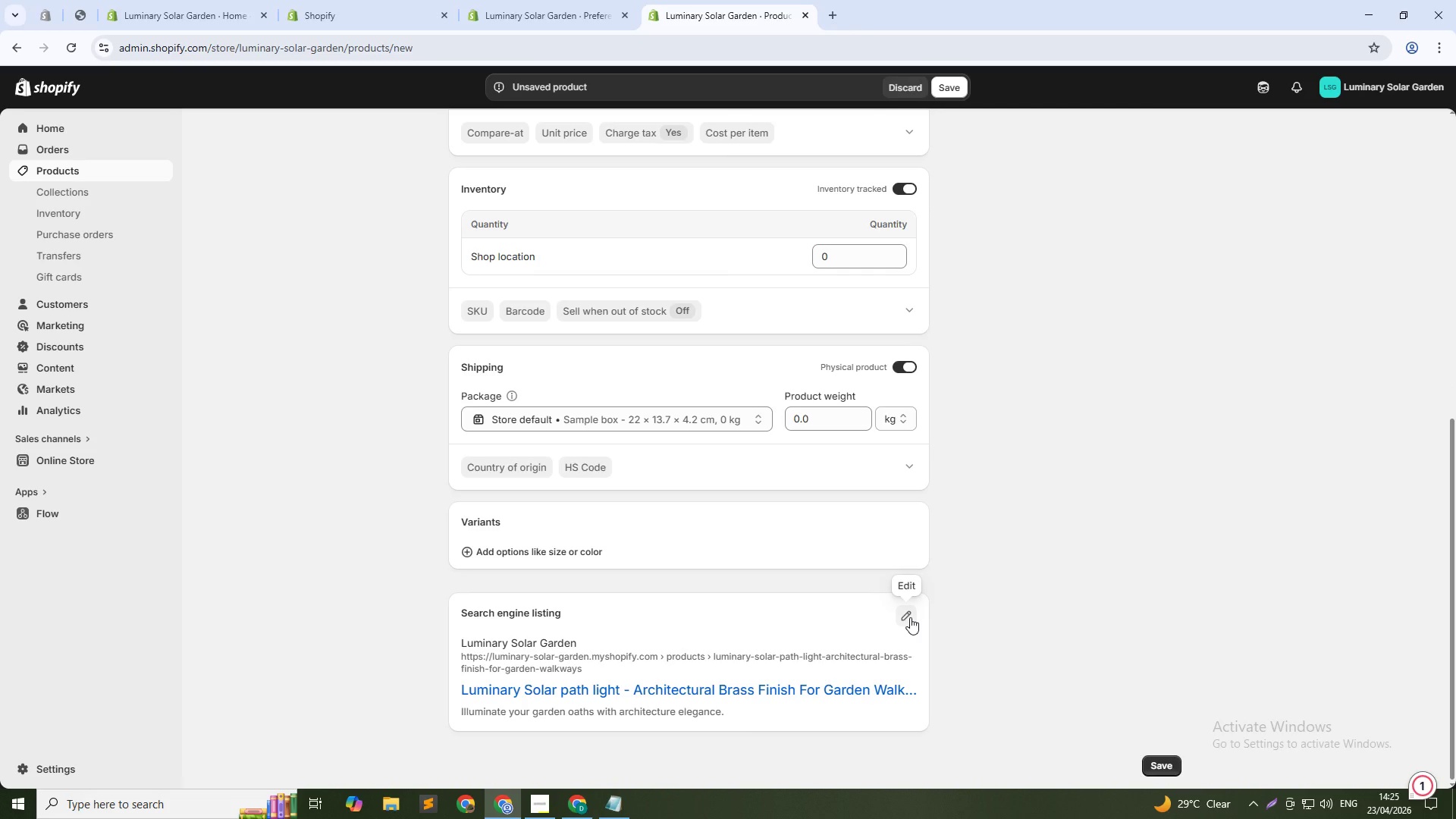 
left_click([910, 617])
 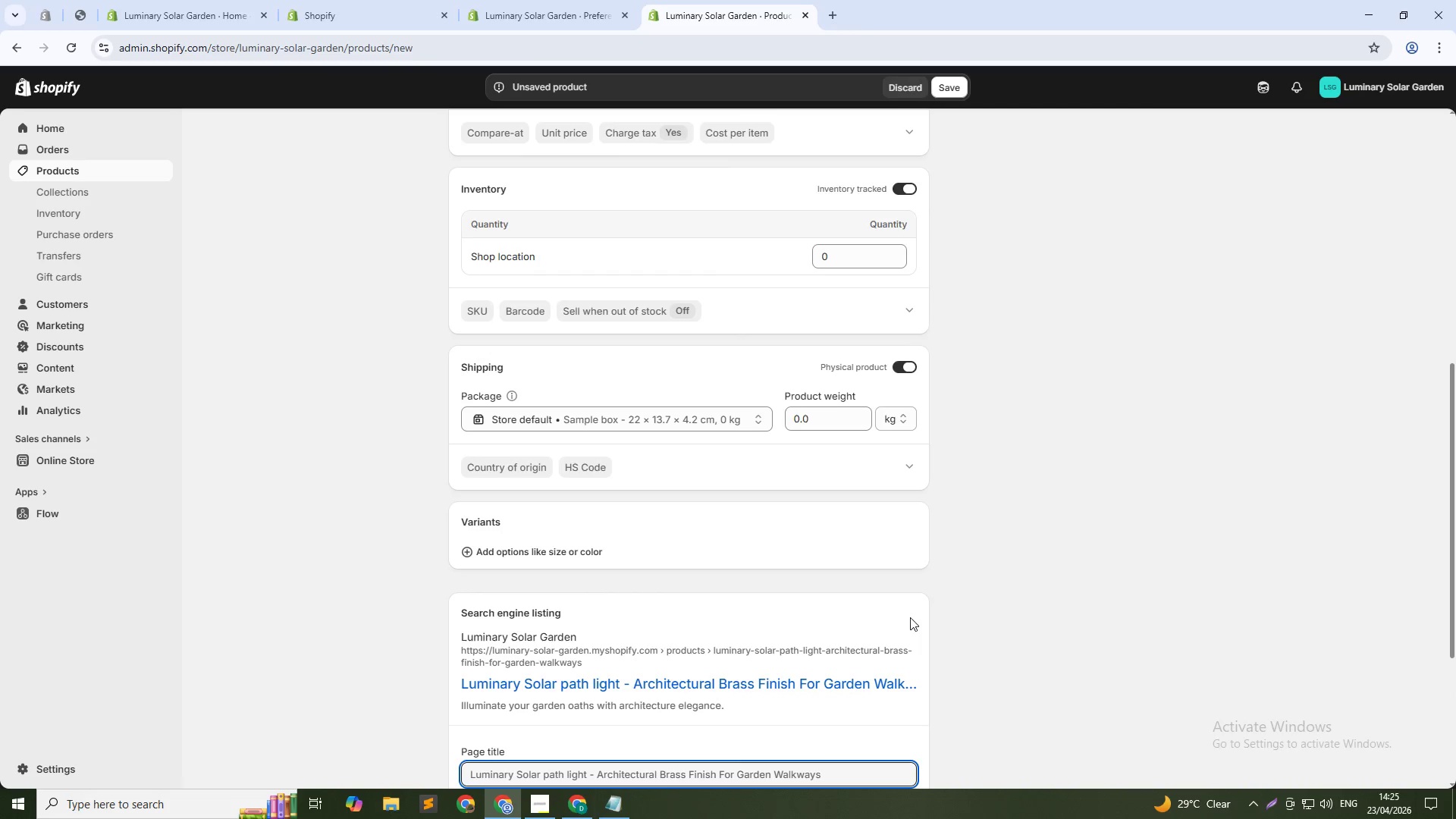 
scroll: coordinate [857, 631], scroll_direction: down, amount: 3.0
 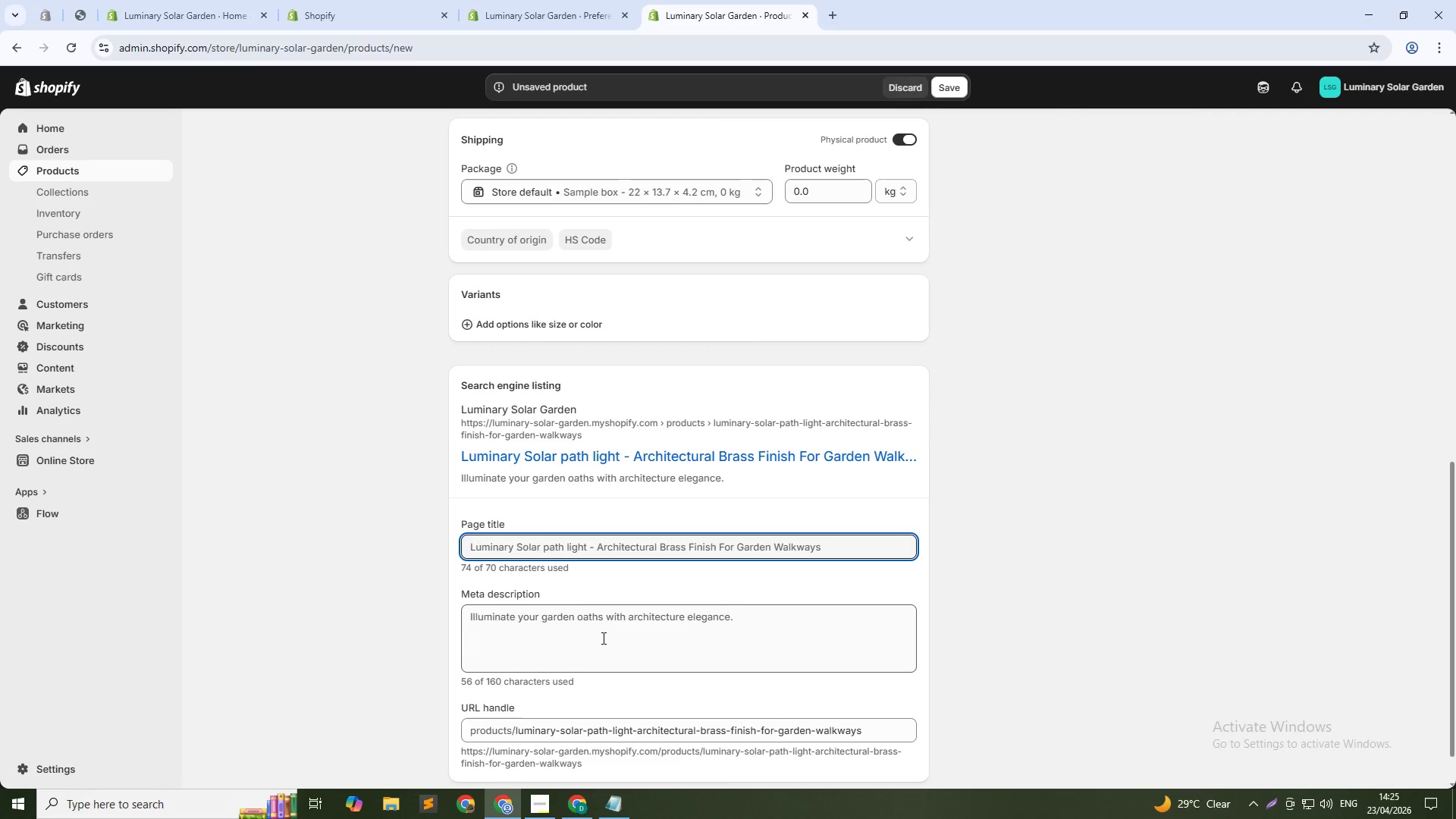 
left_click([589, 628])
 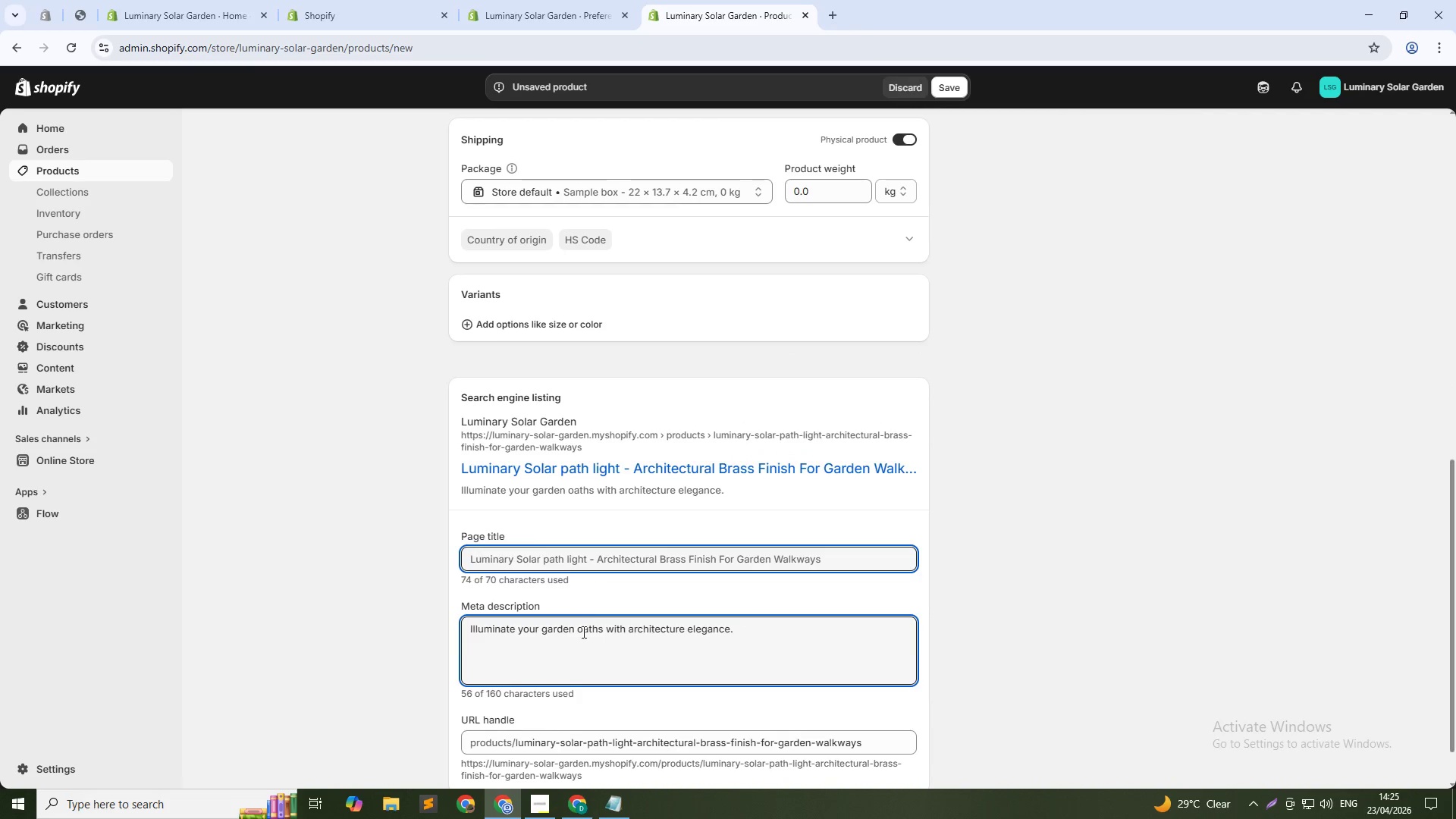 
scroll: coordinate [582, 632], scroll_direction: down, amount: 1.0
 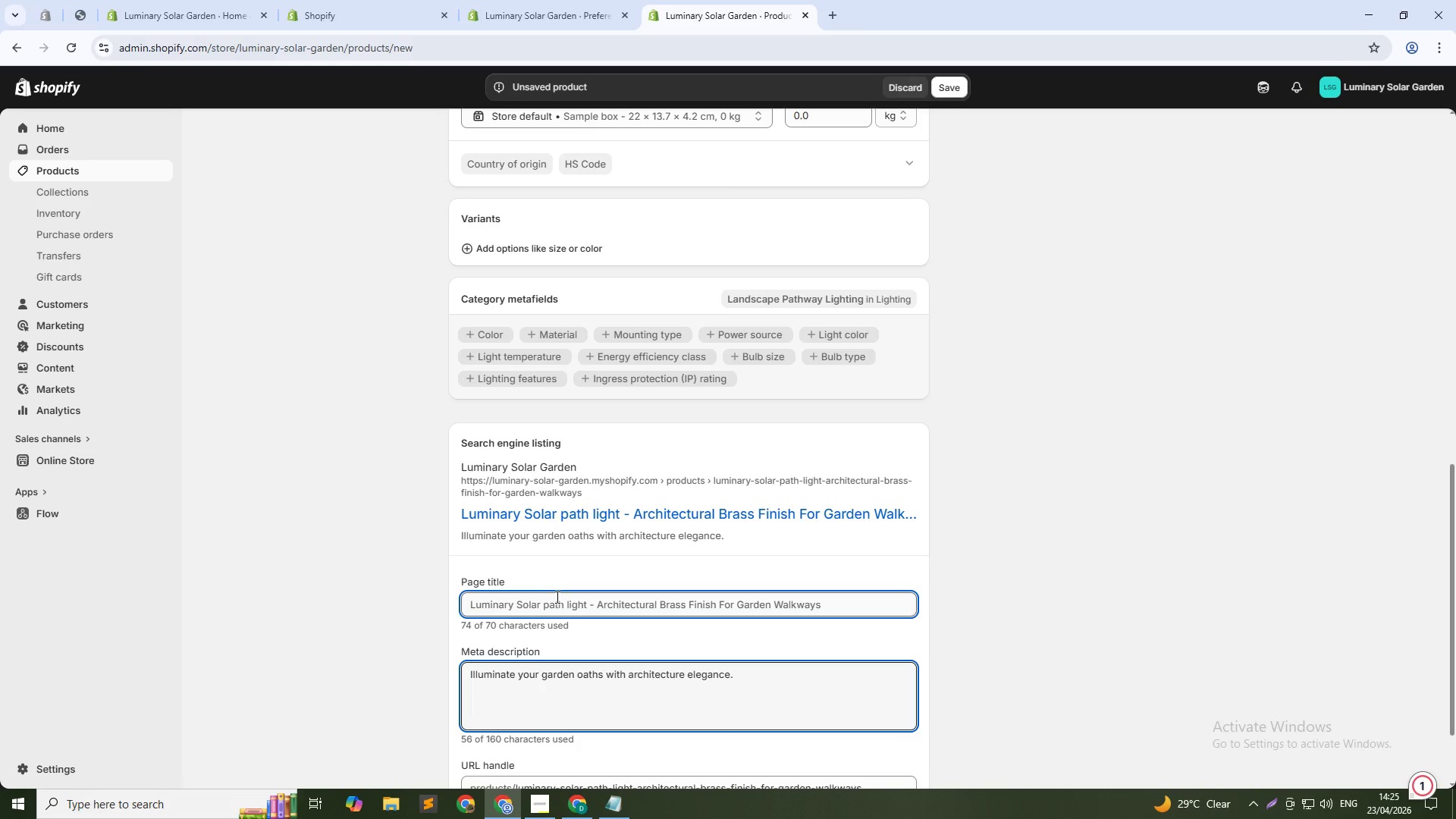 
left_click([540, 692])
 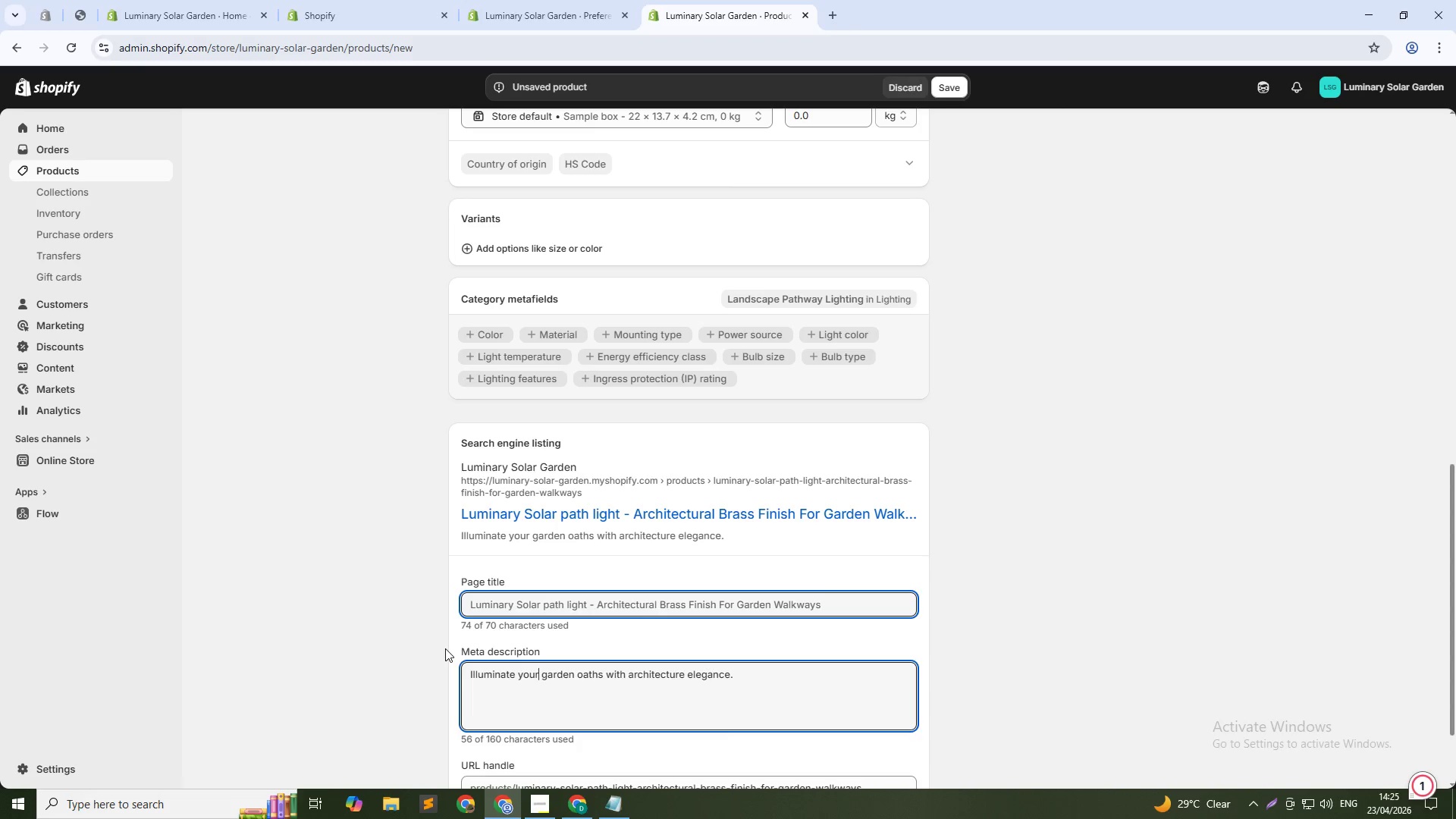 
wait(13.56)
 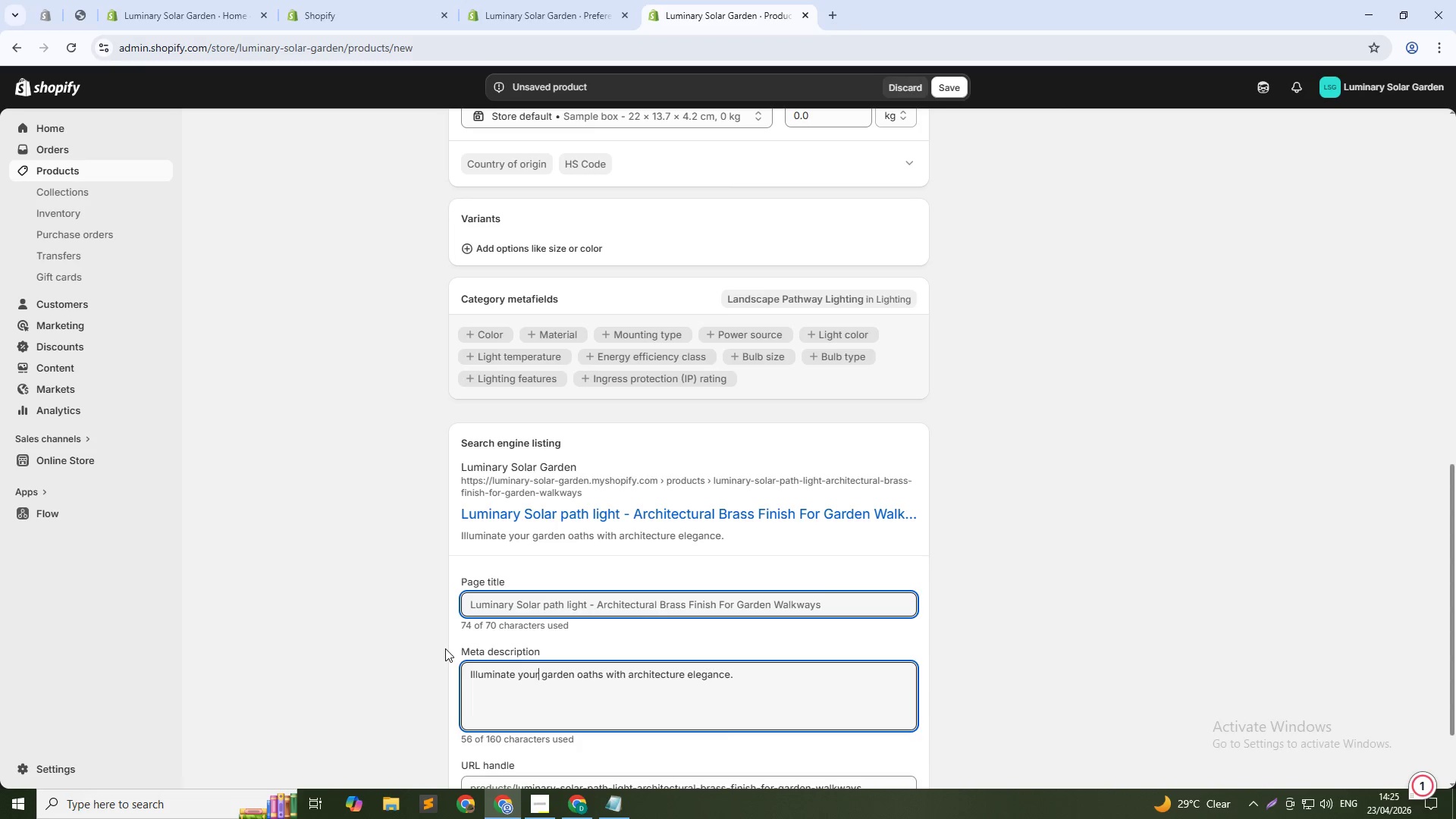 
scroll: coordinate [686, 356], scroll_direction: up, amount: 13.0
 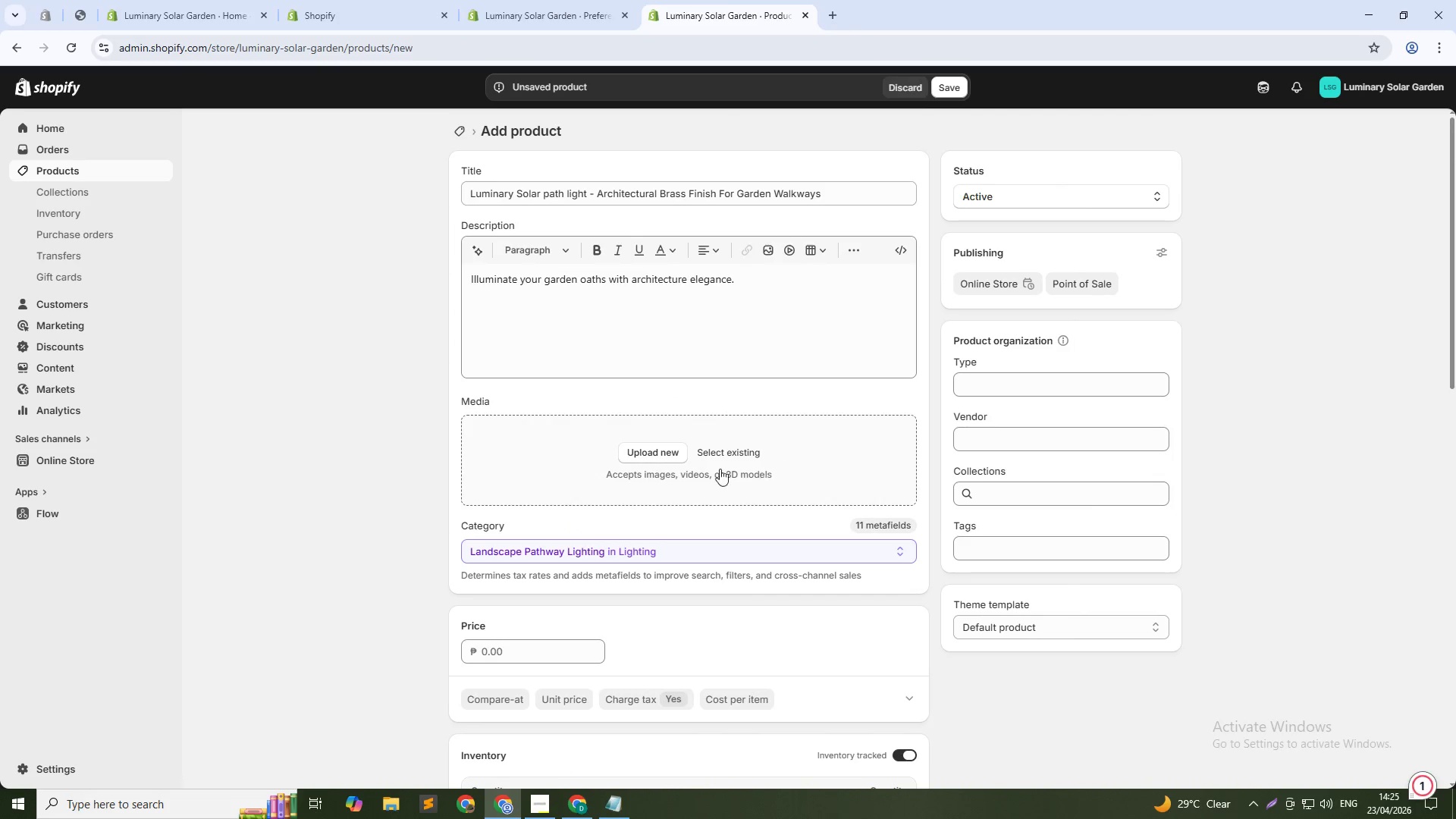 
left_click([715, 452])
 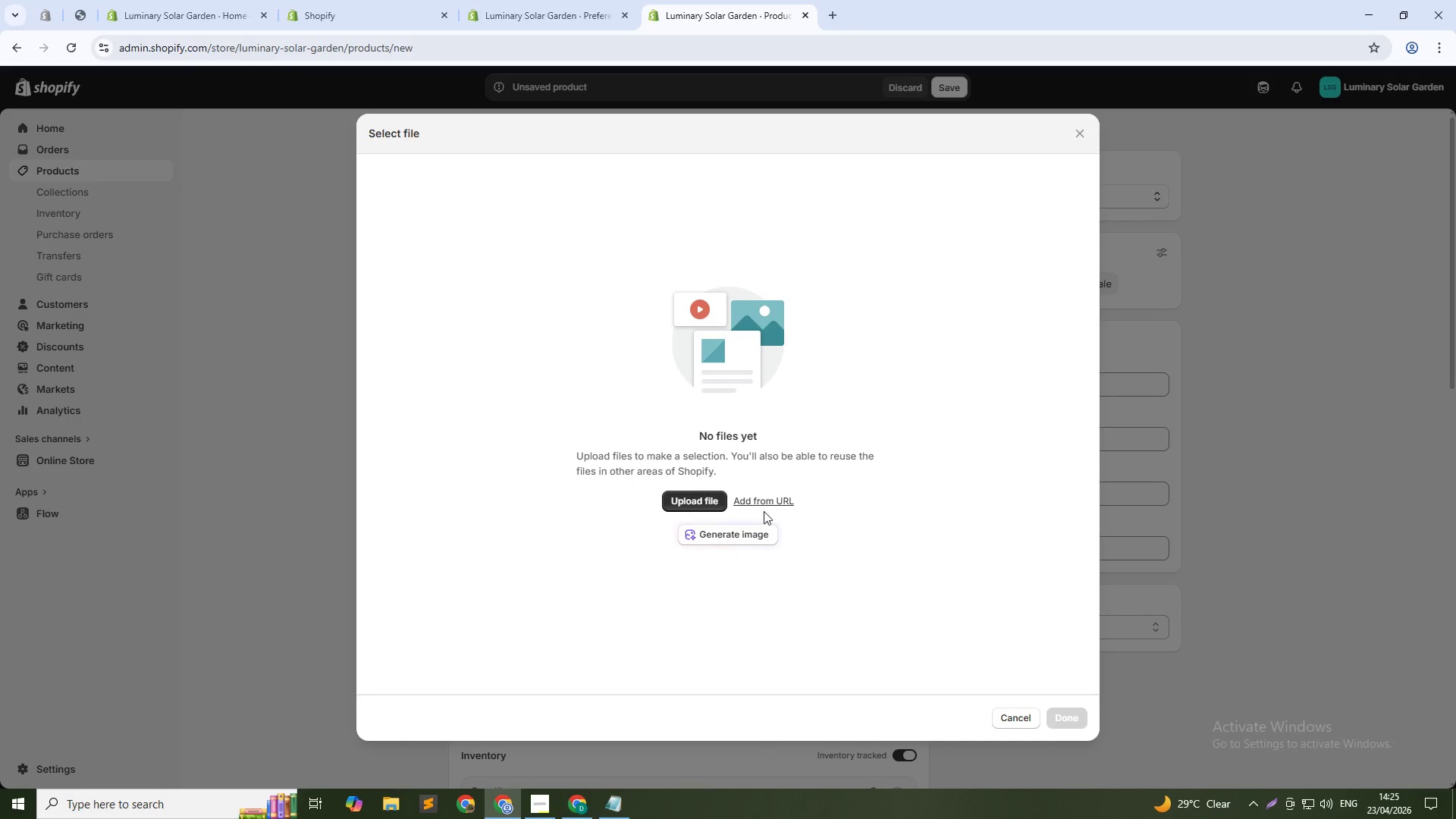 
left_click([745, 531])
 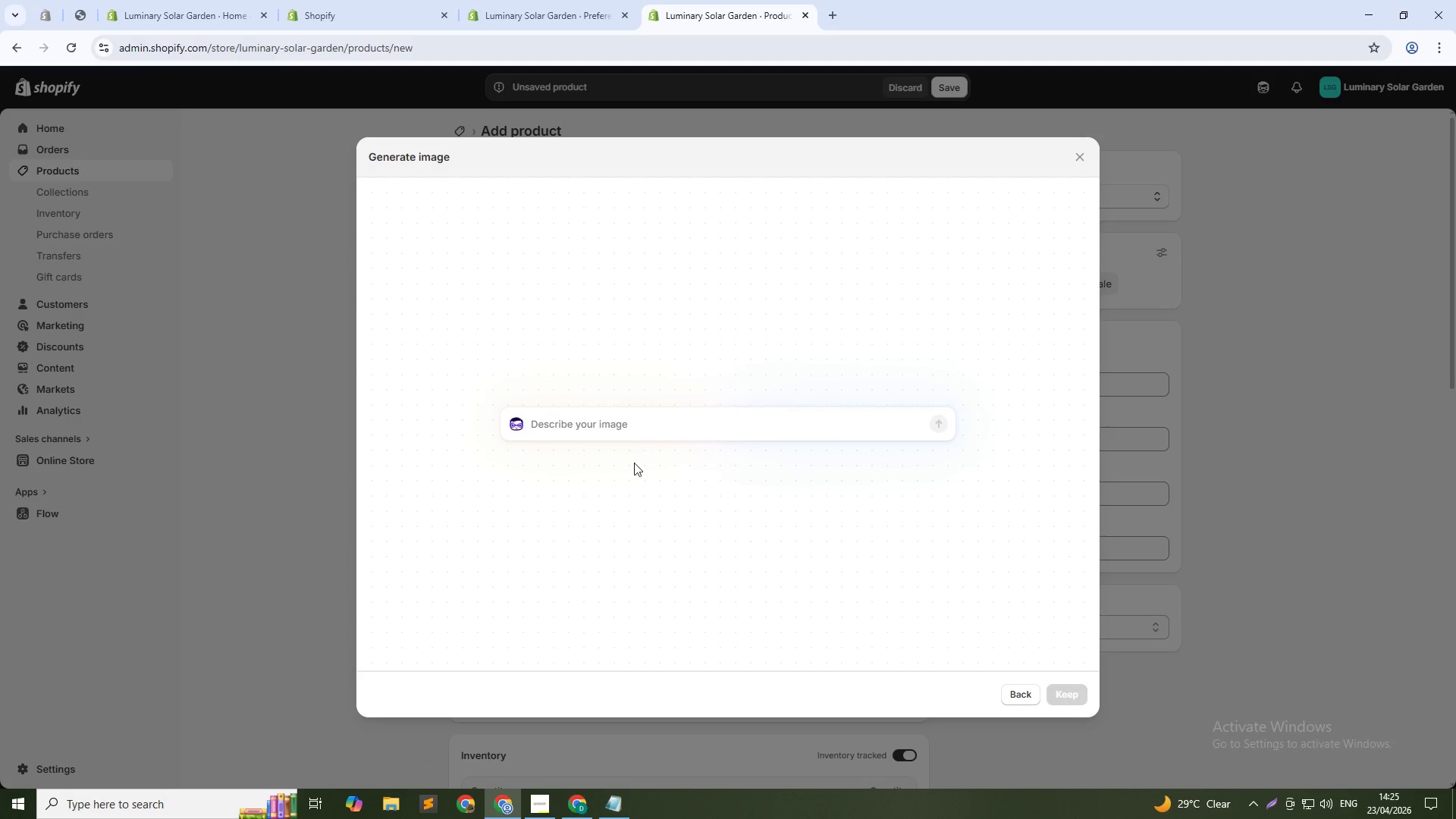 
left_click([613, 428])
 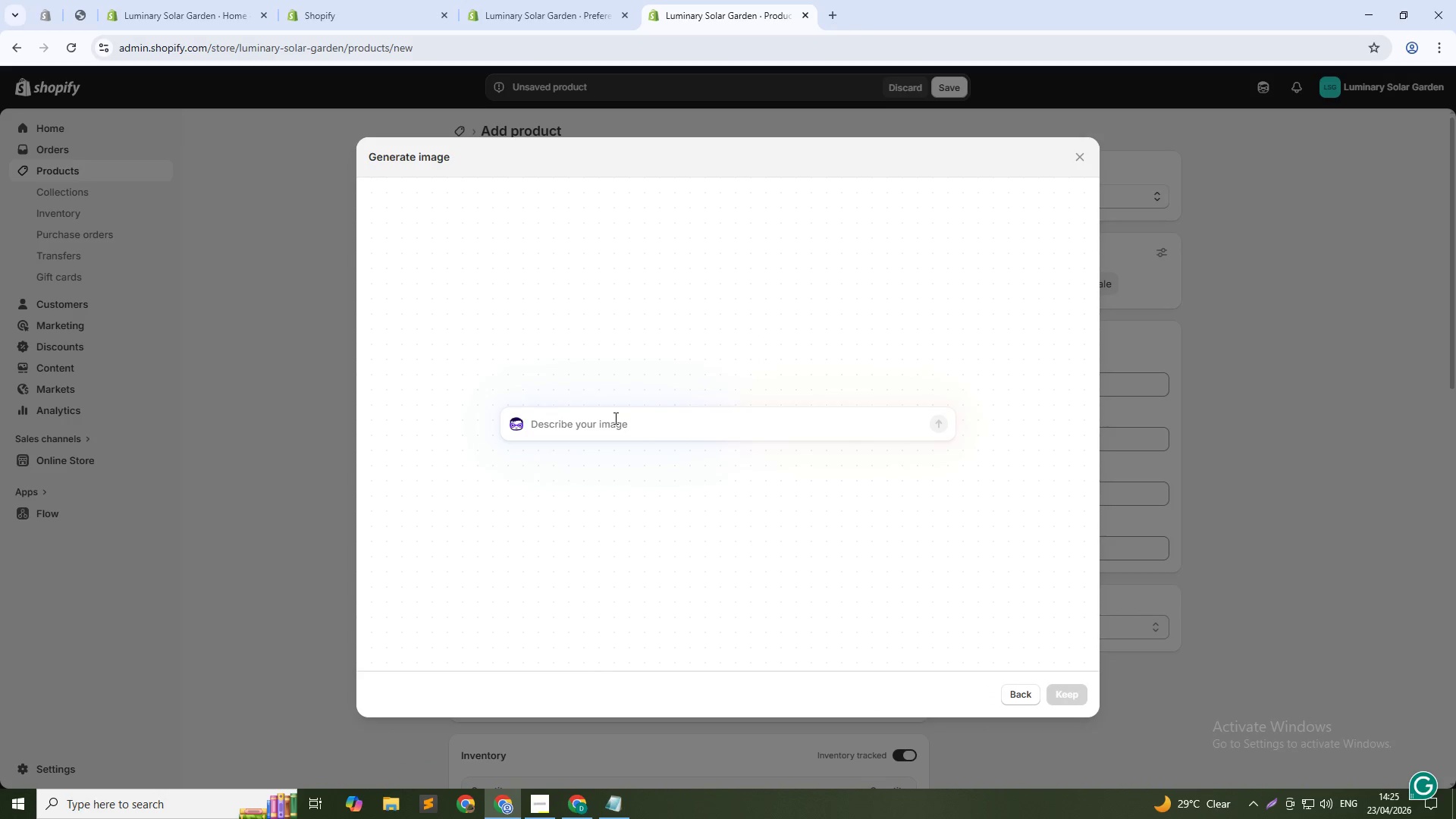 
type(solar path light glowing along garnde)
key(Backspace)
key(Backspace)
key(Backspace)
type(den walkway at nigh,brass finhjs)
key(Backspace)
key(Backspace)
key(Backspace)
key(Backspace)
key(Backspace)
key(Backspace)
type(ght ,)
key(Backspace)
key(Backspace)
type(, brass finish,warm golden light,dark sky,professonal landscaping photography, 1:1)
 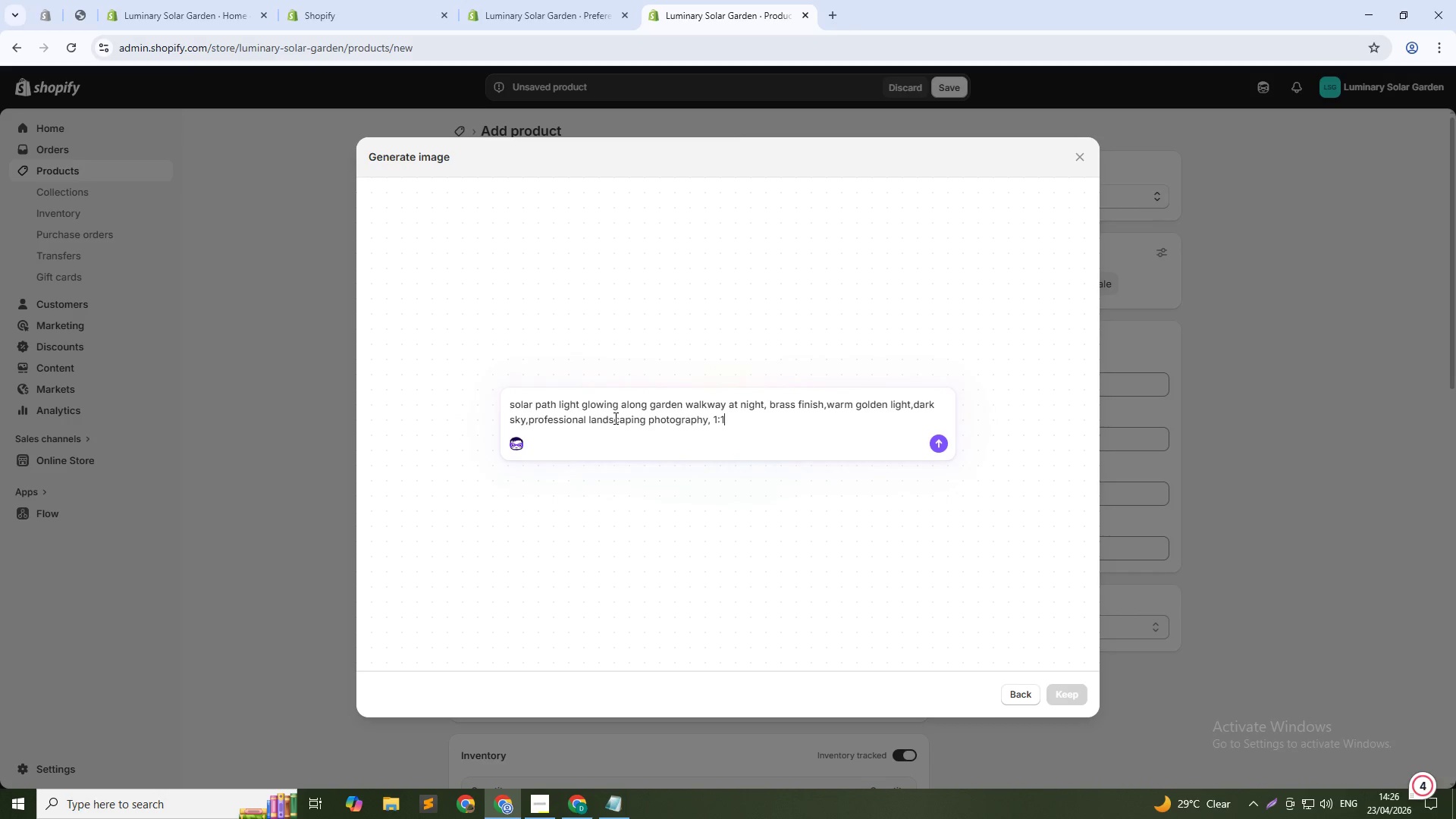 
key(Enter)
 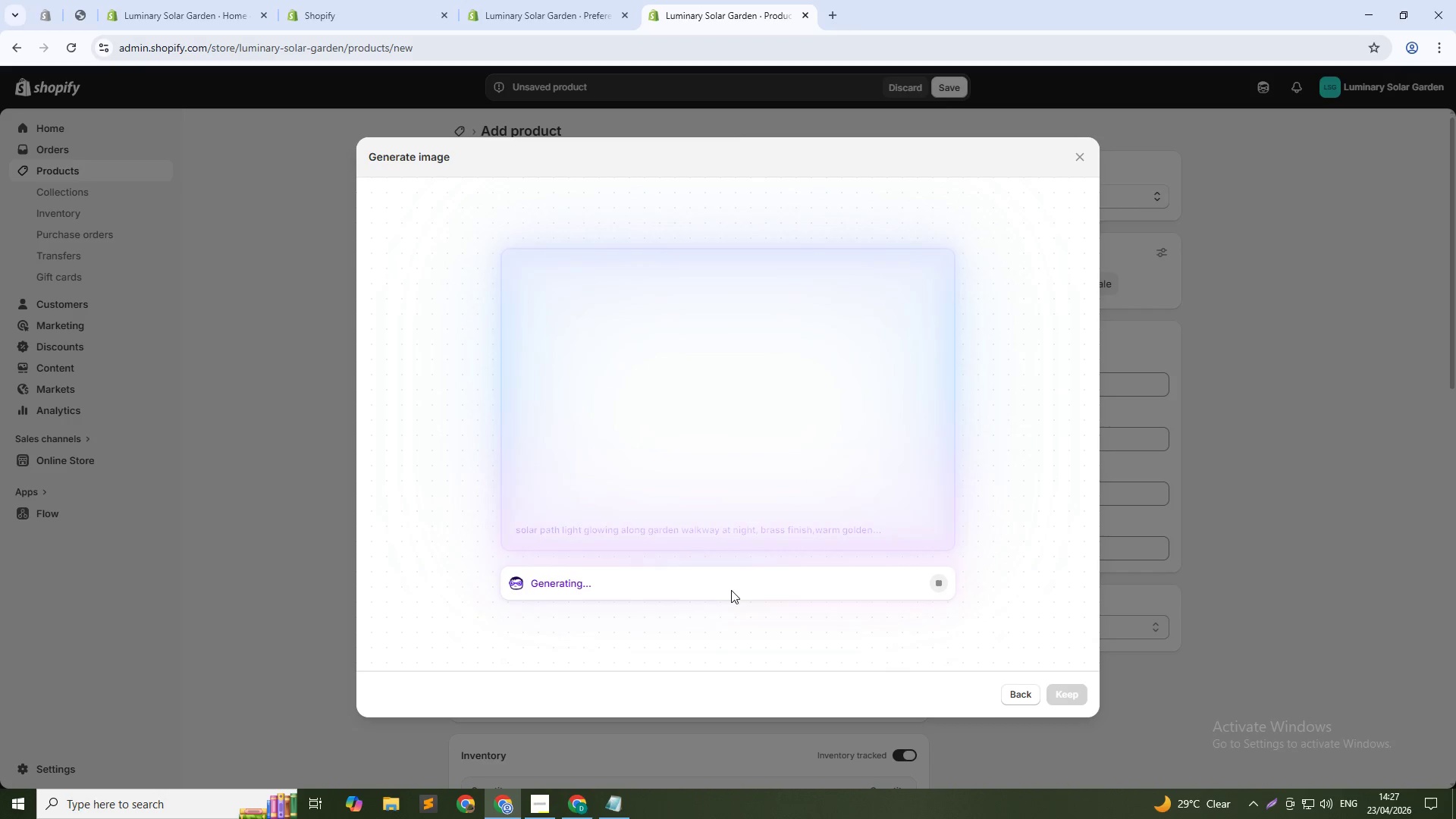 
wait(26.78)
 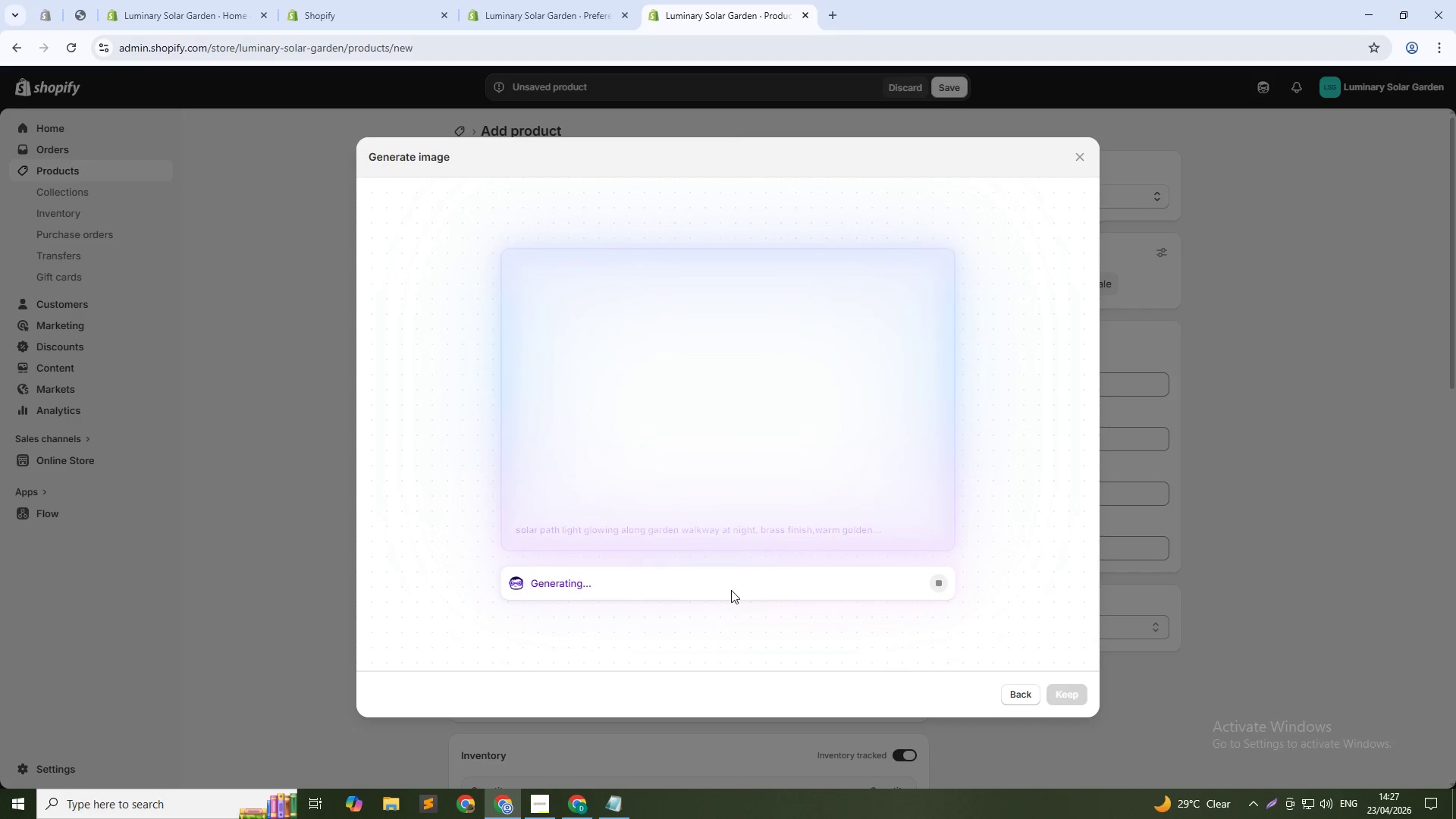 
left_click([523, 15])
 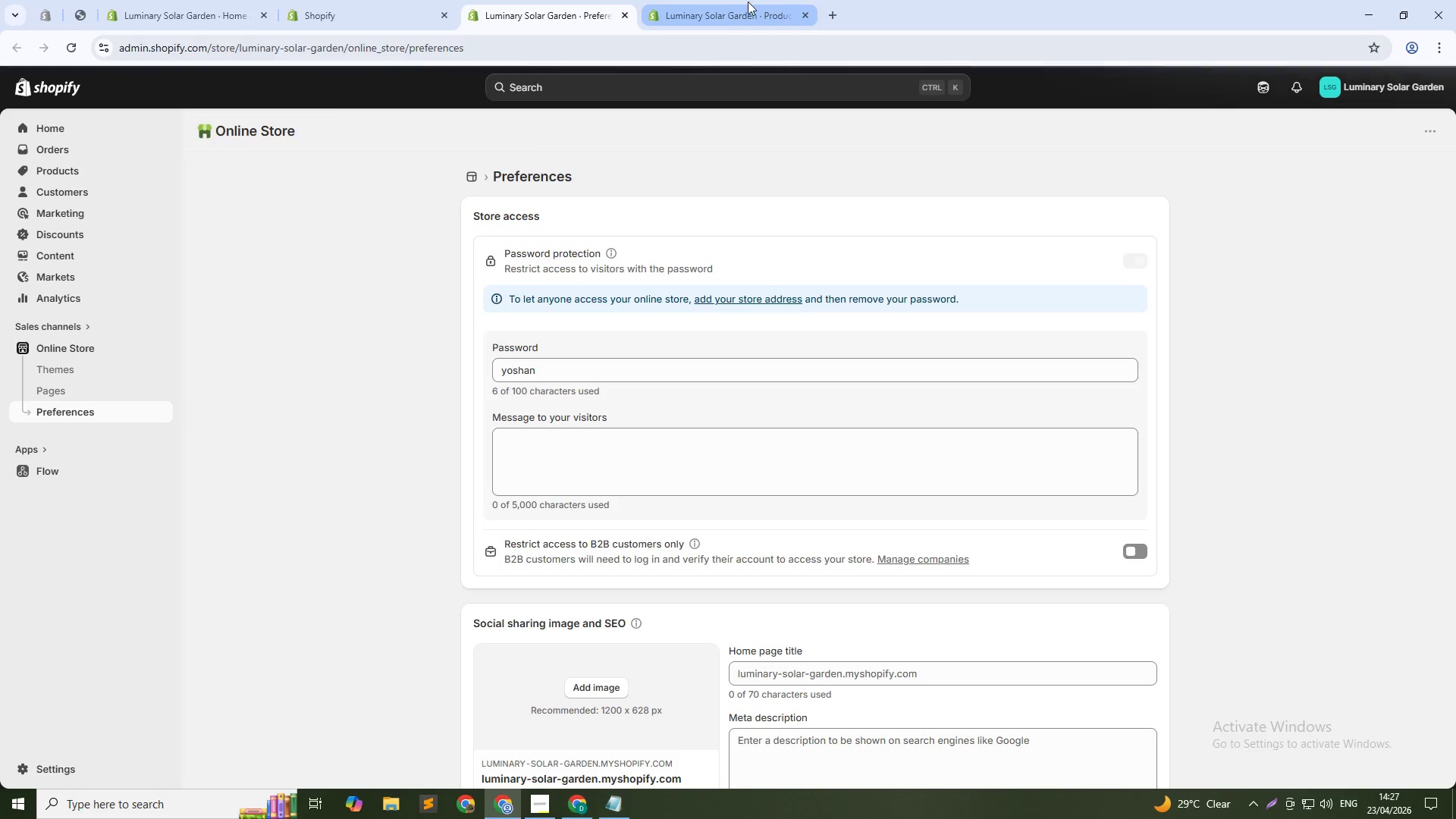 
left_click([748, 2])
 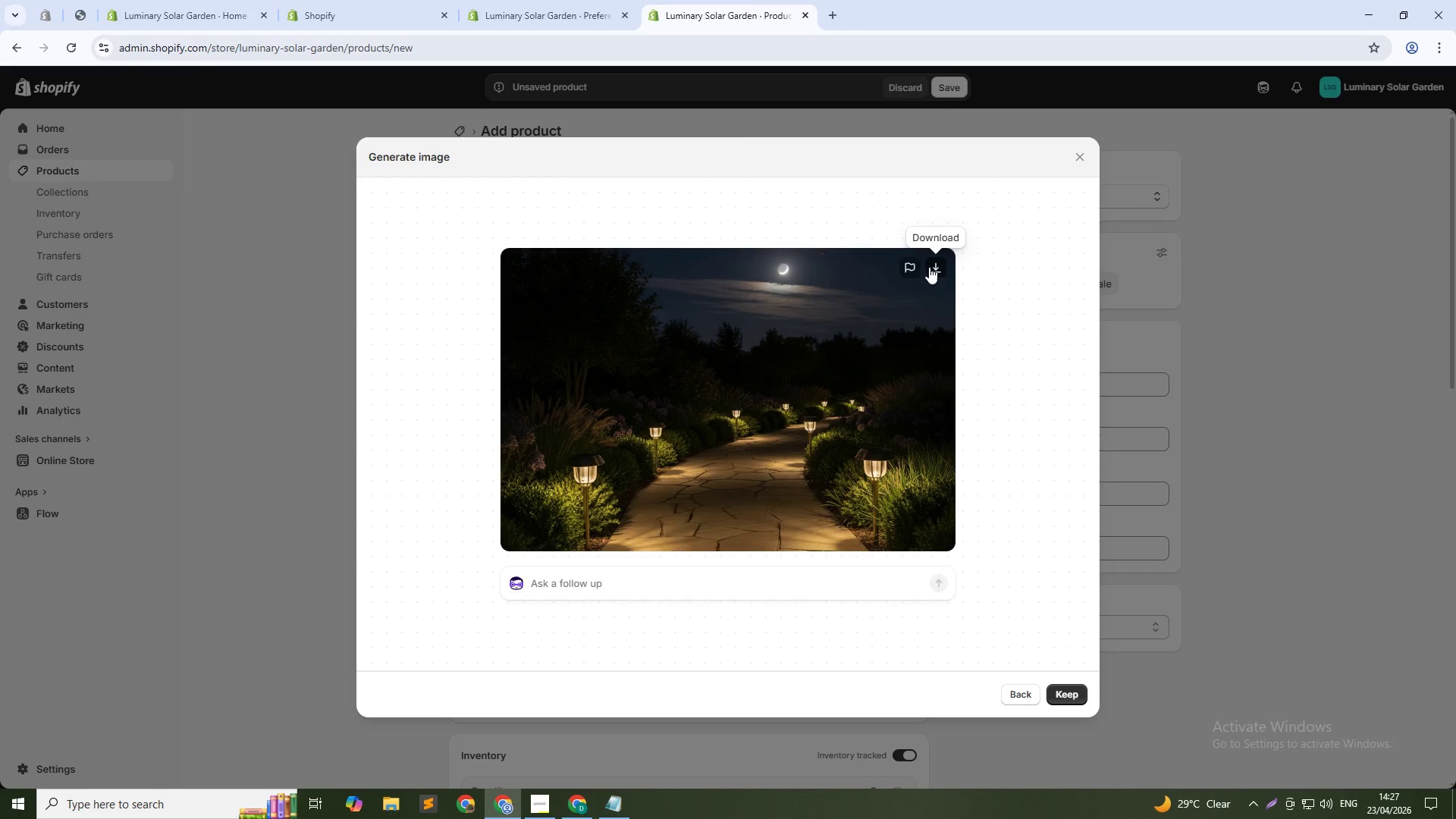 
wait(6.26)
 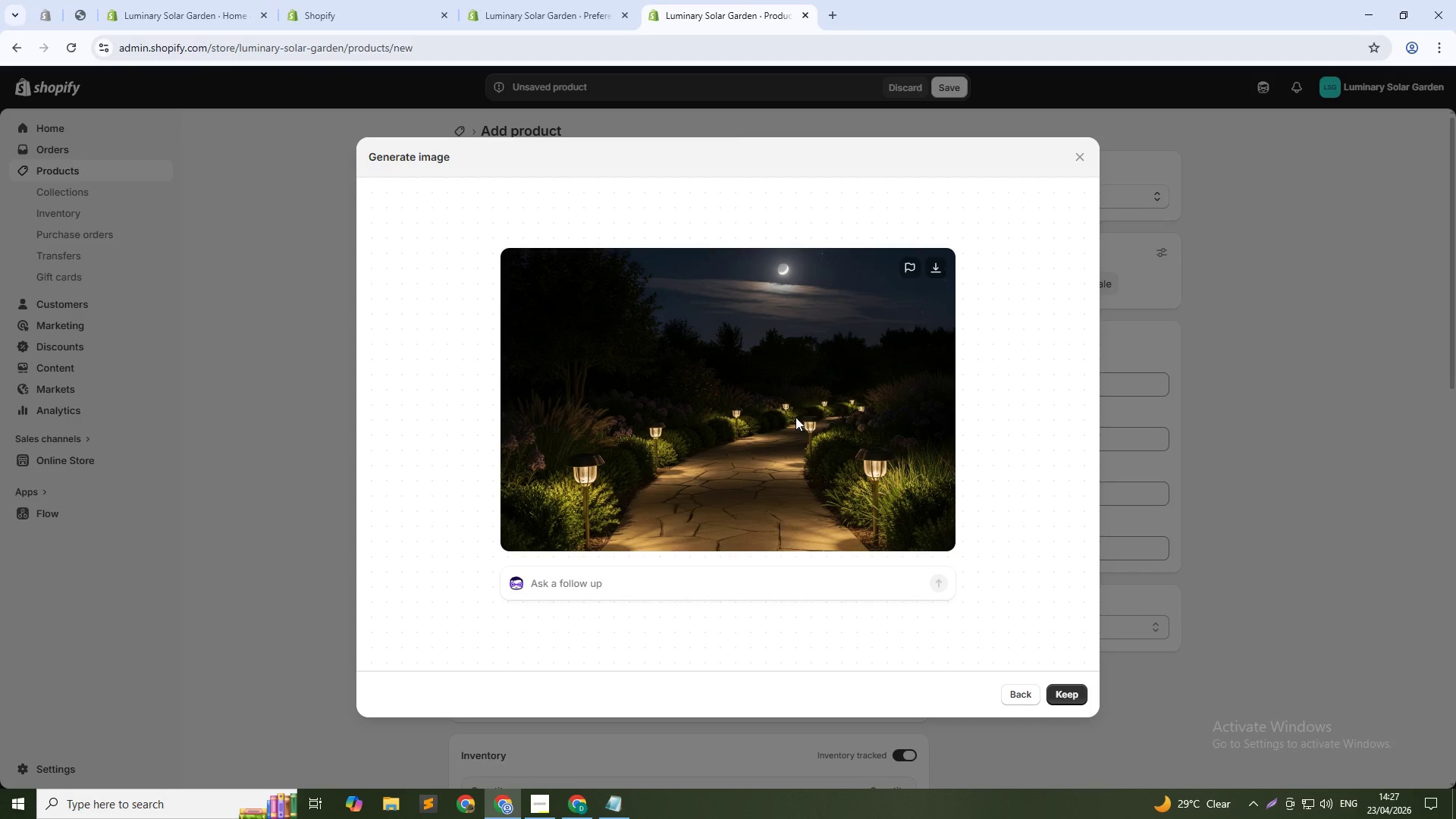 
left_click([1076, 688])
 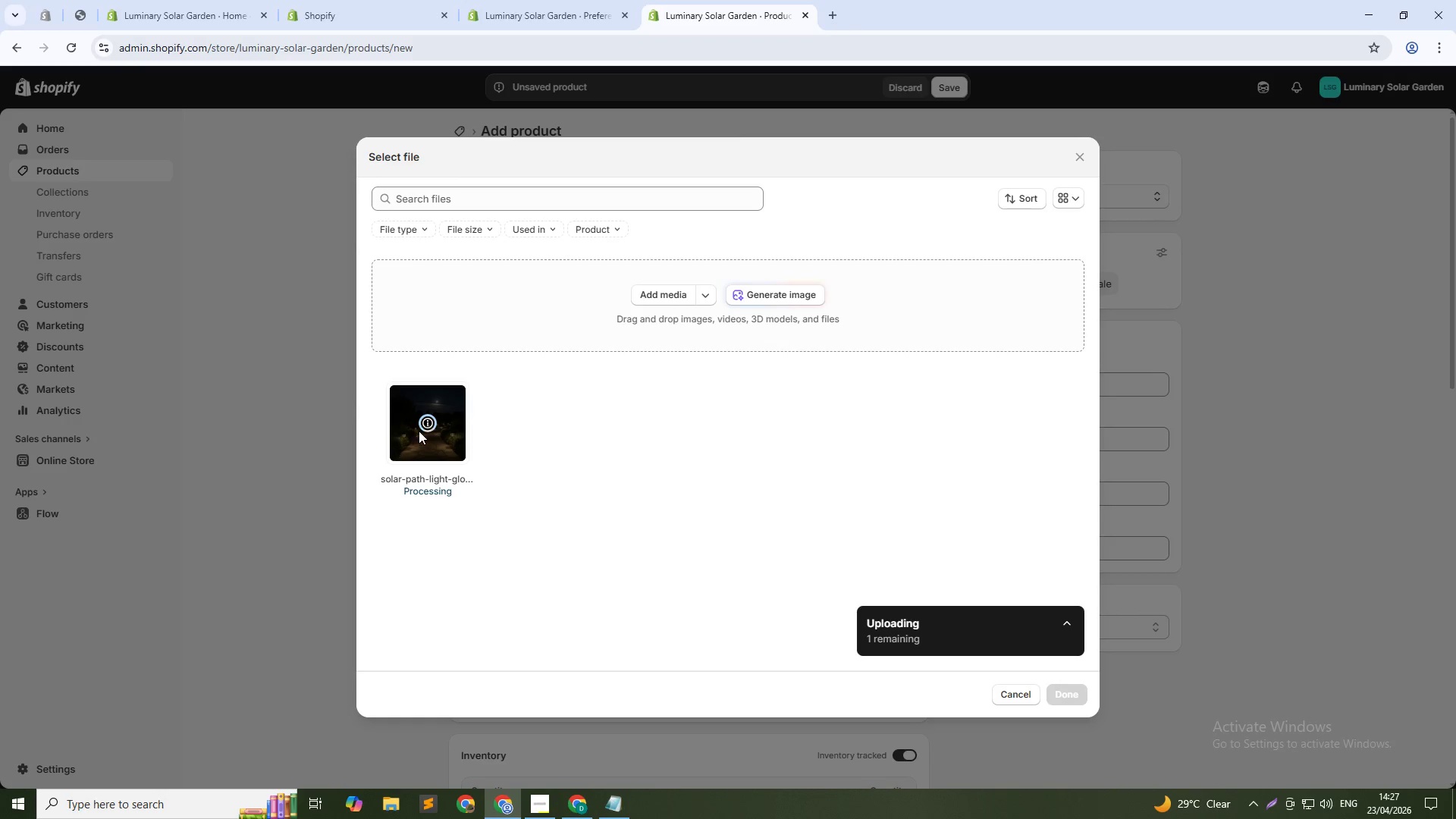 
wait(5.21)
 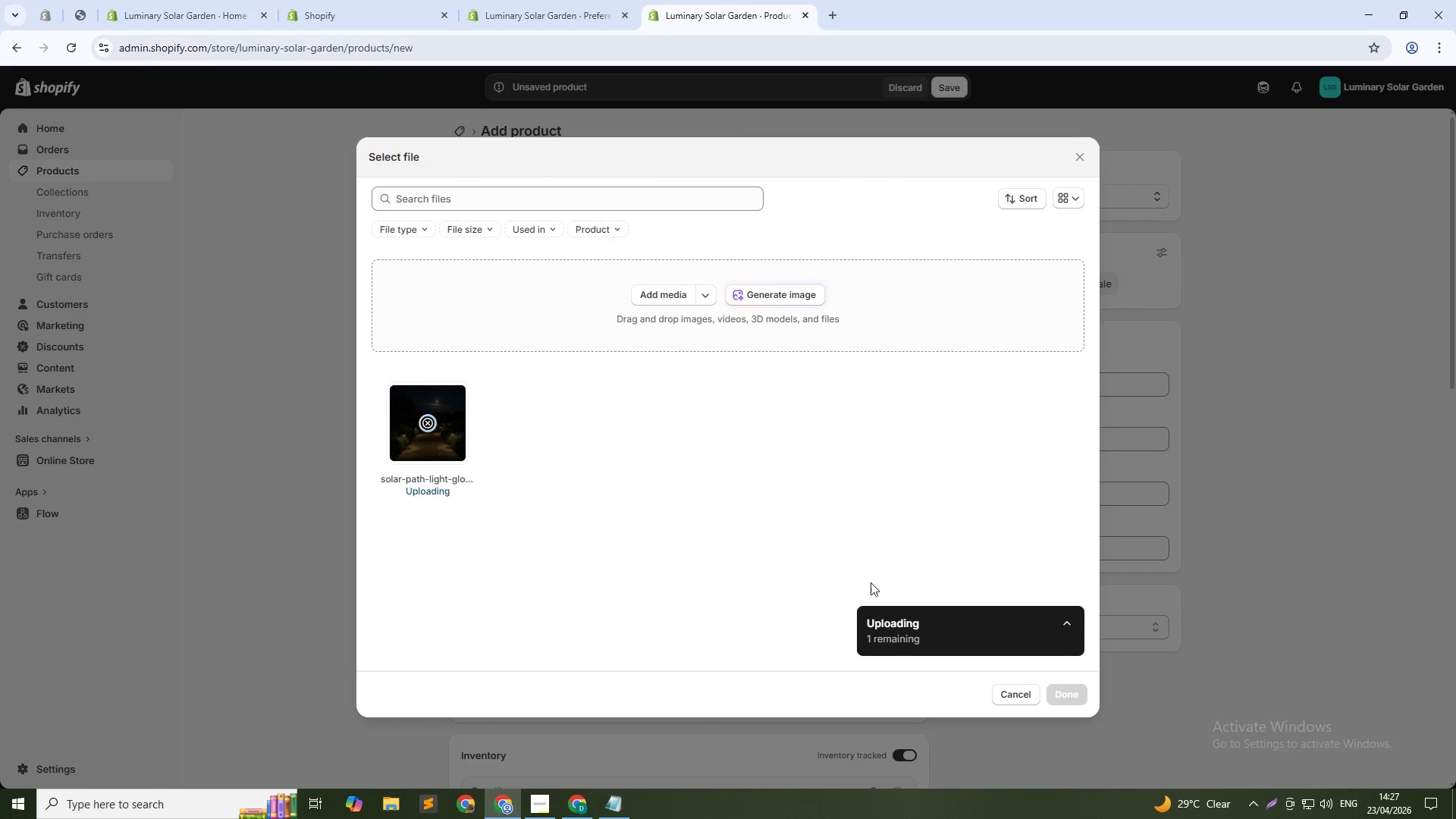 
mouse_move([425, 416])
 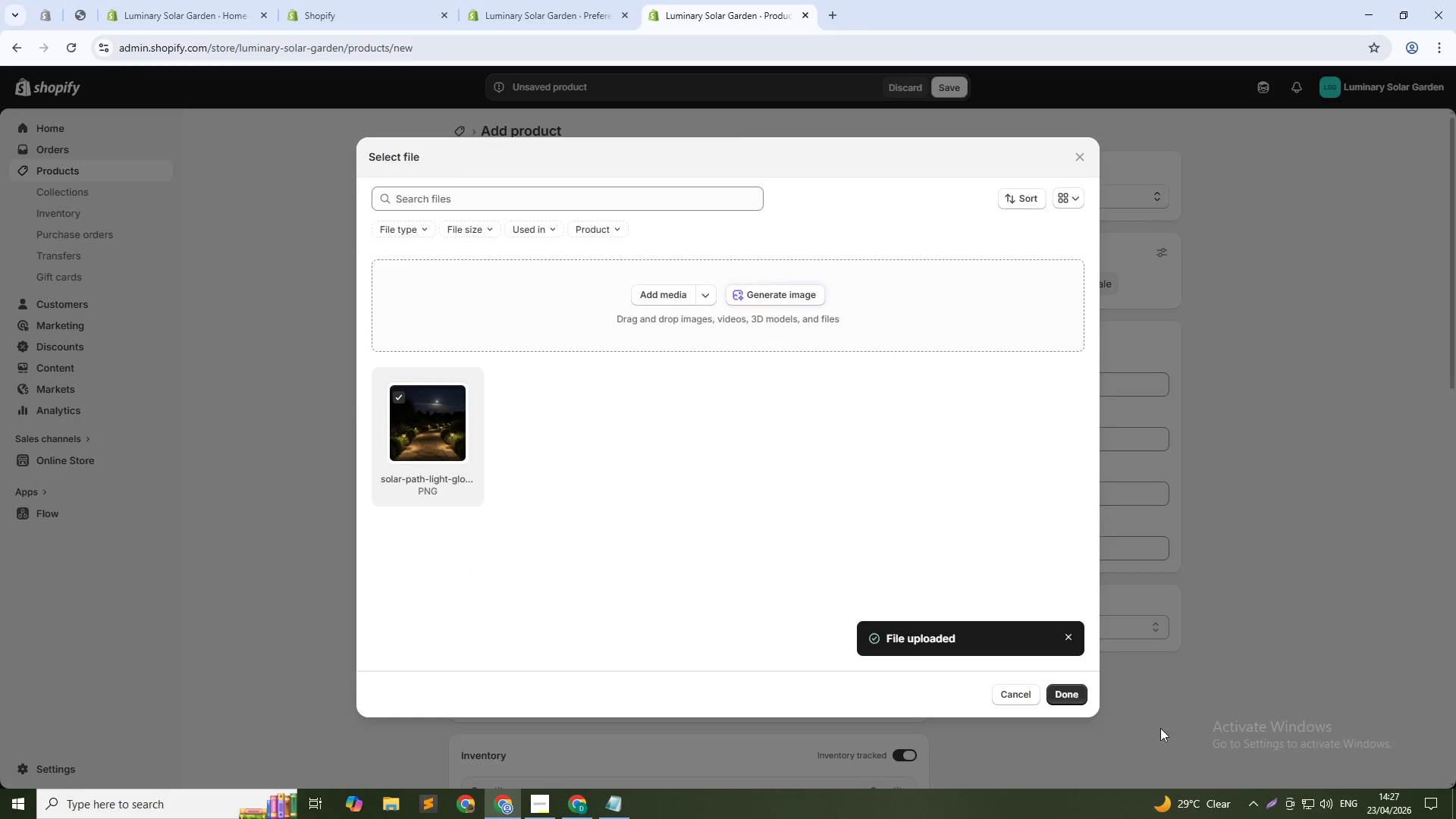 
left_click([1064, 695])
 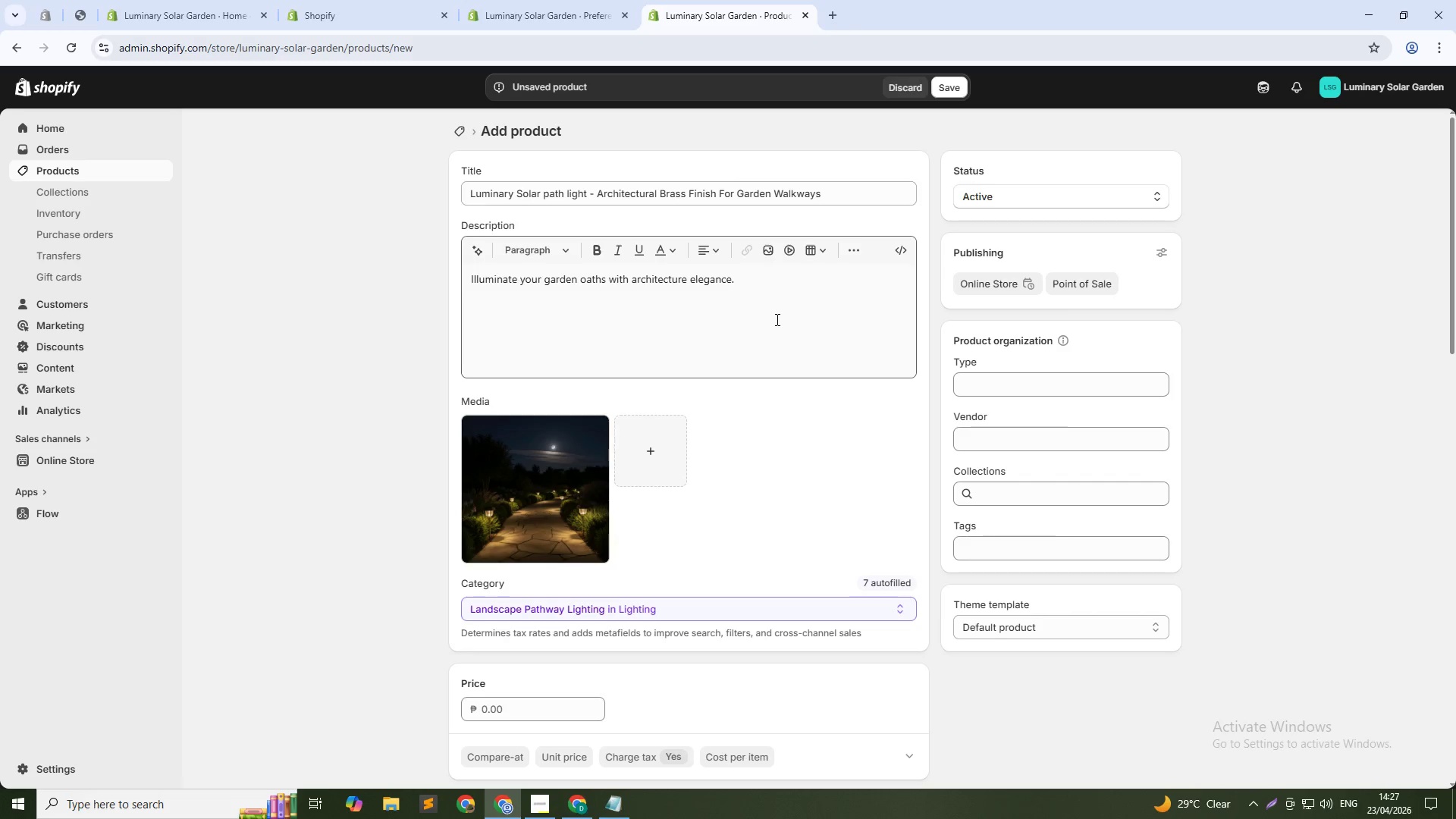 
left_click([825, 271])
 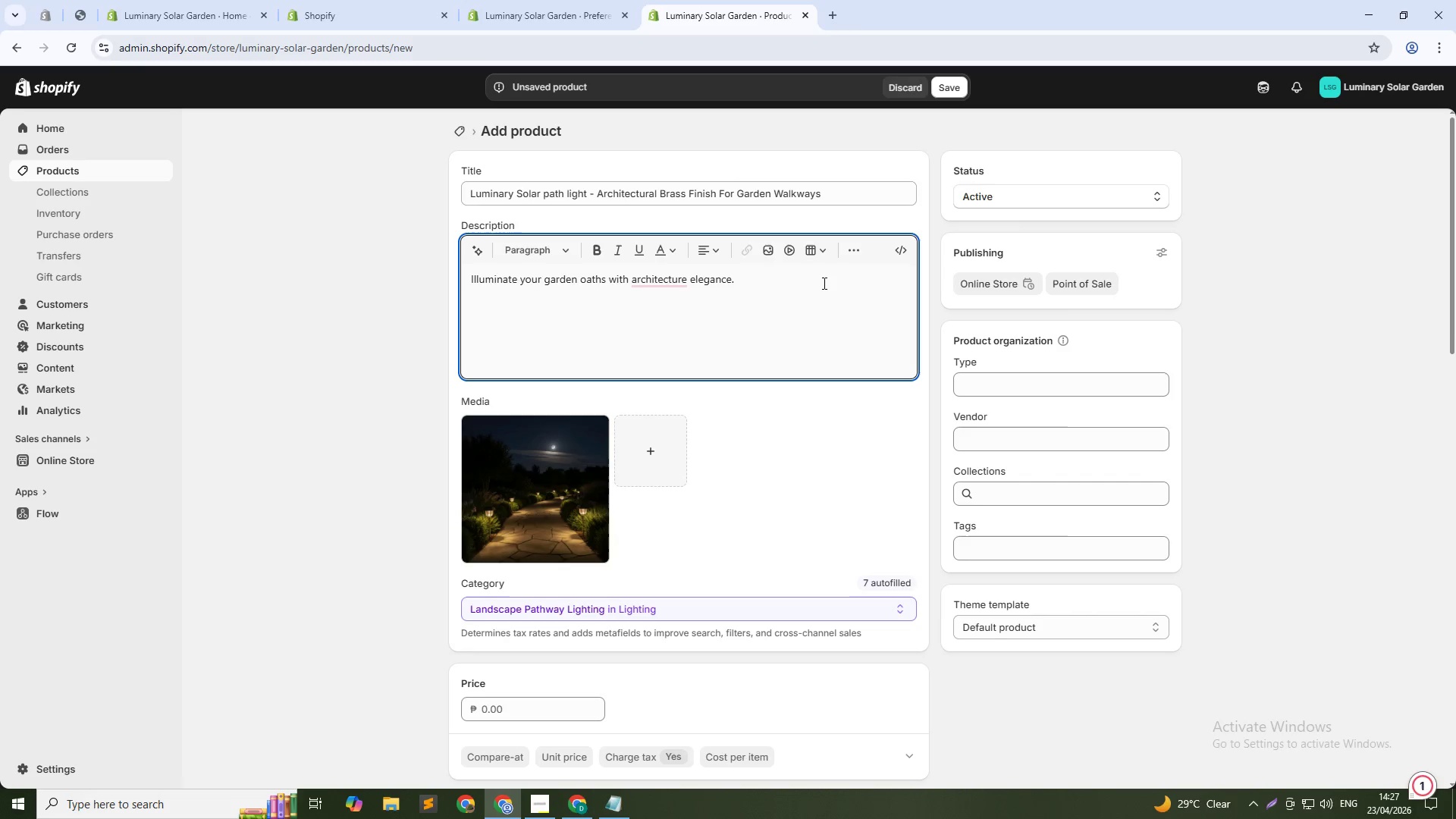 
type( This solar path light fea)
 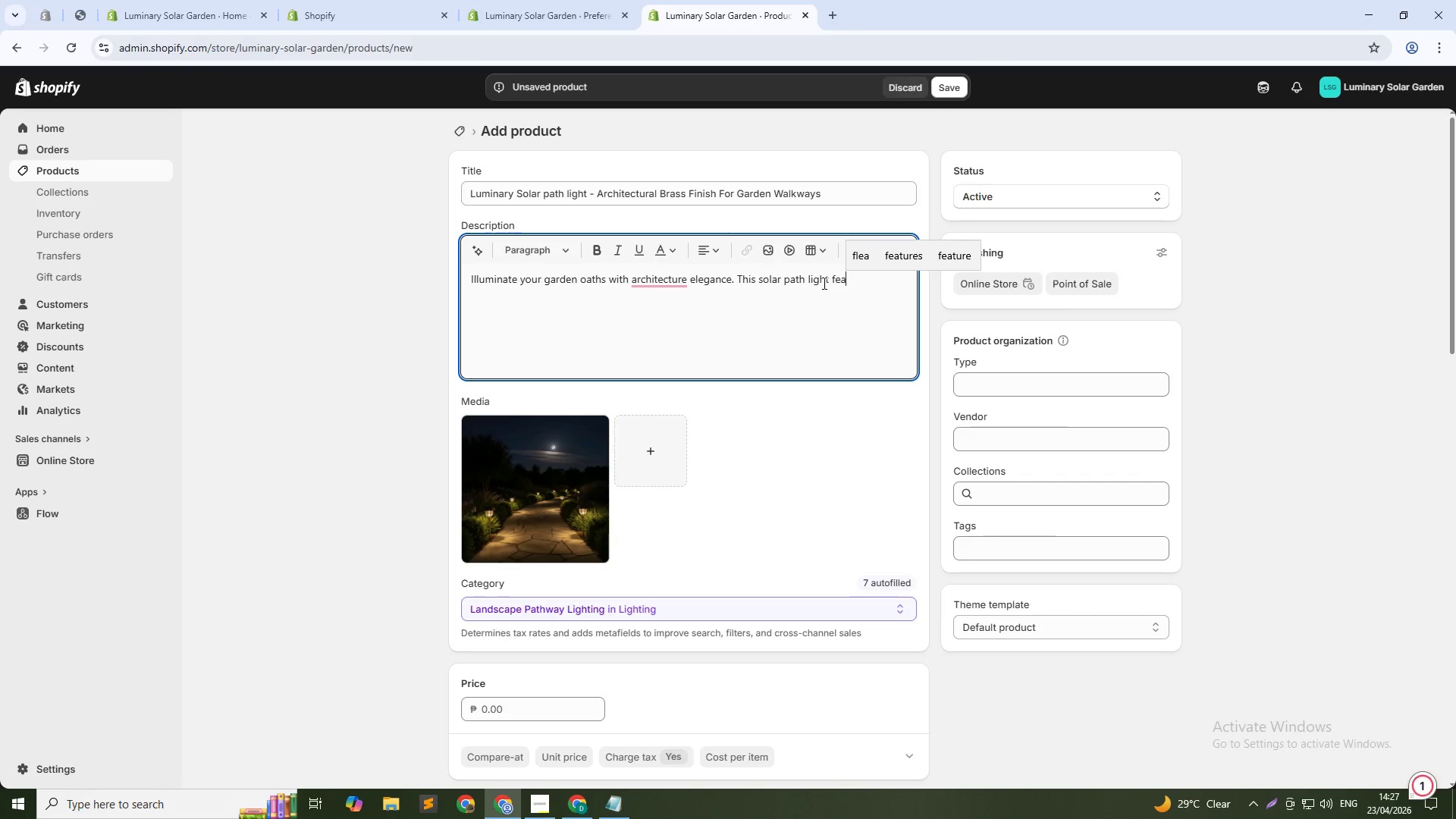 
type(tures a solid brass cons)
 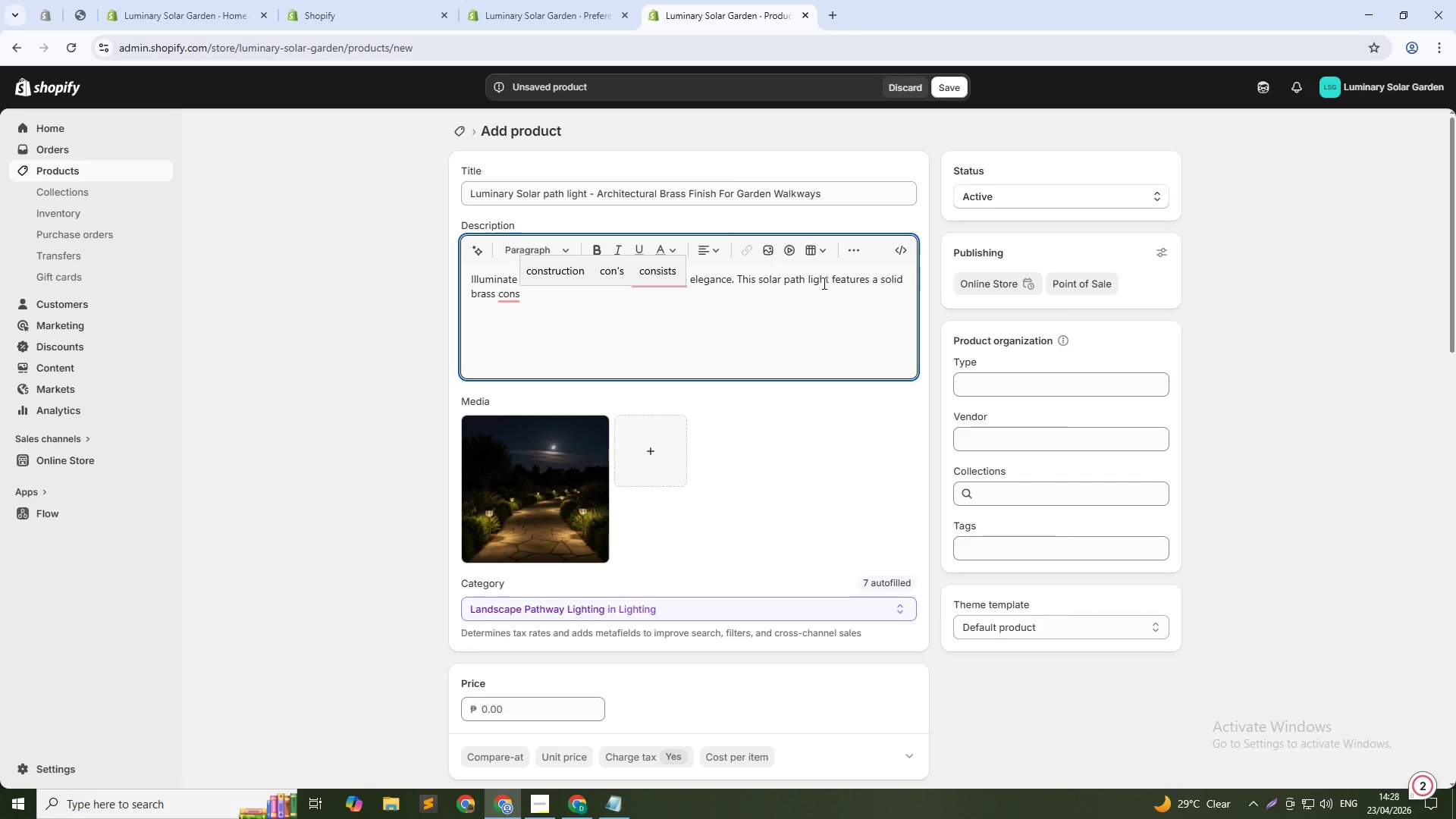 
wait(23.55)
 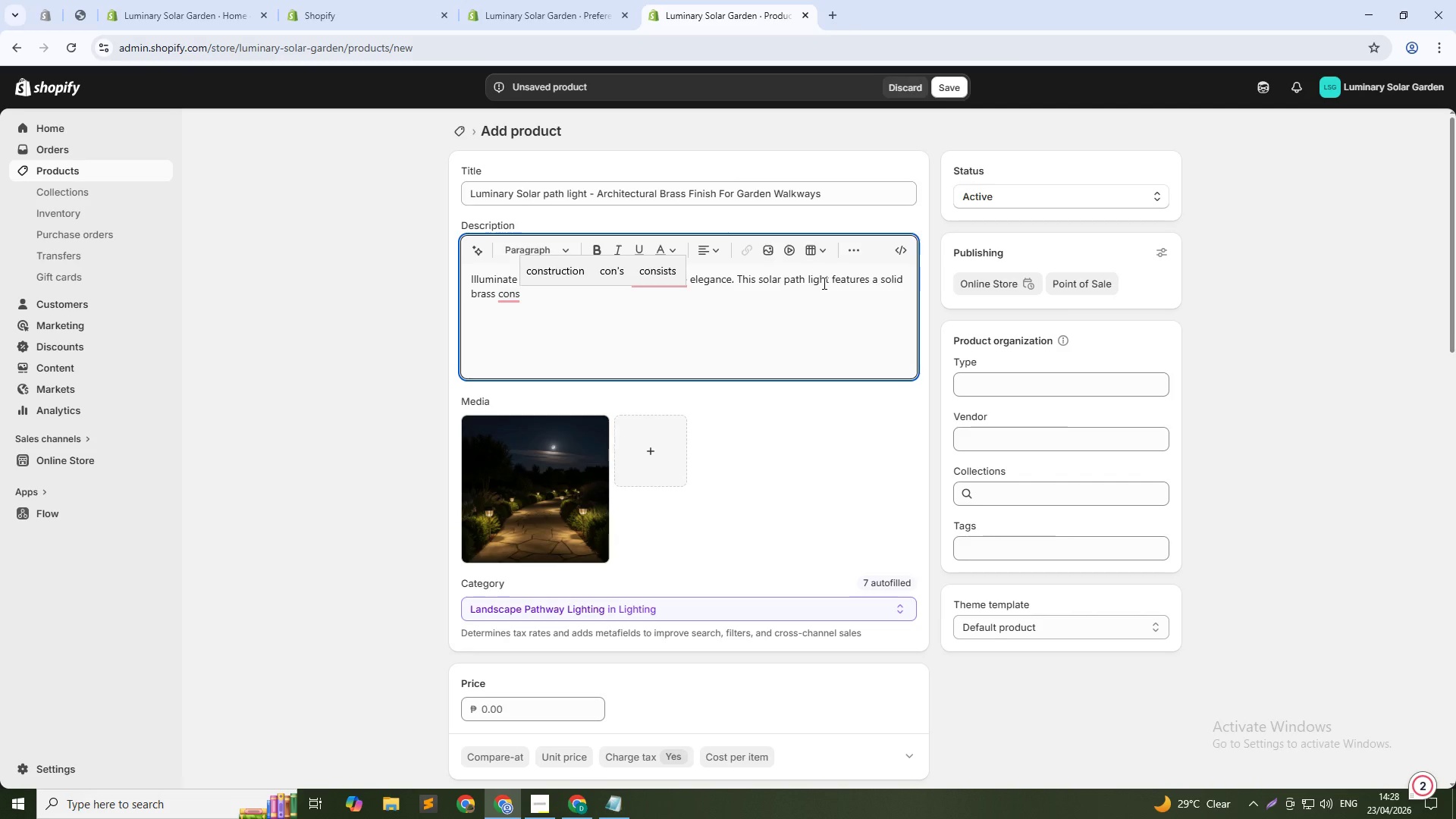 
left_click([567, 280])
 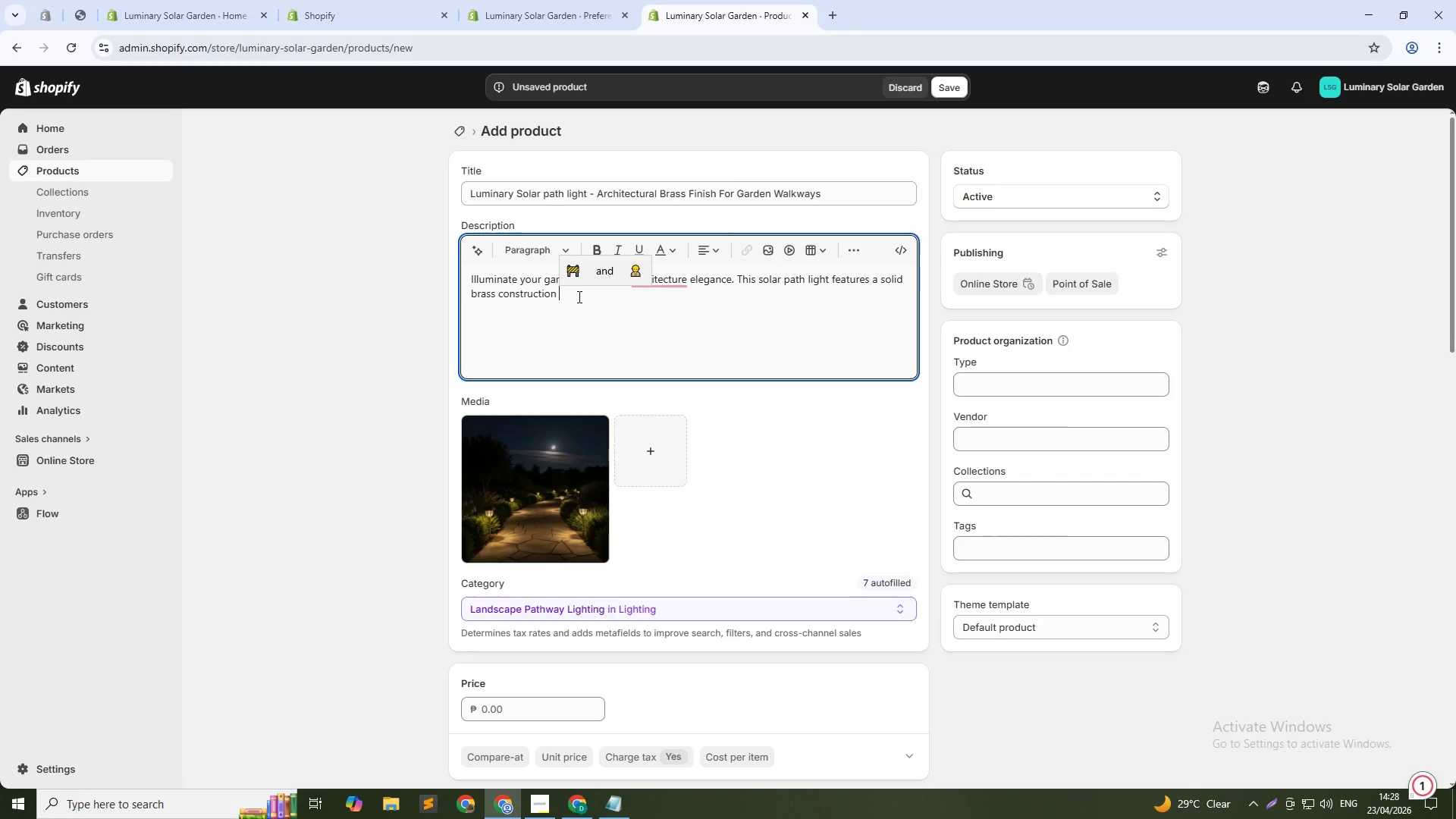 
type(with antique )
 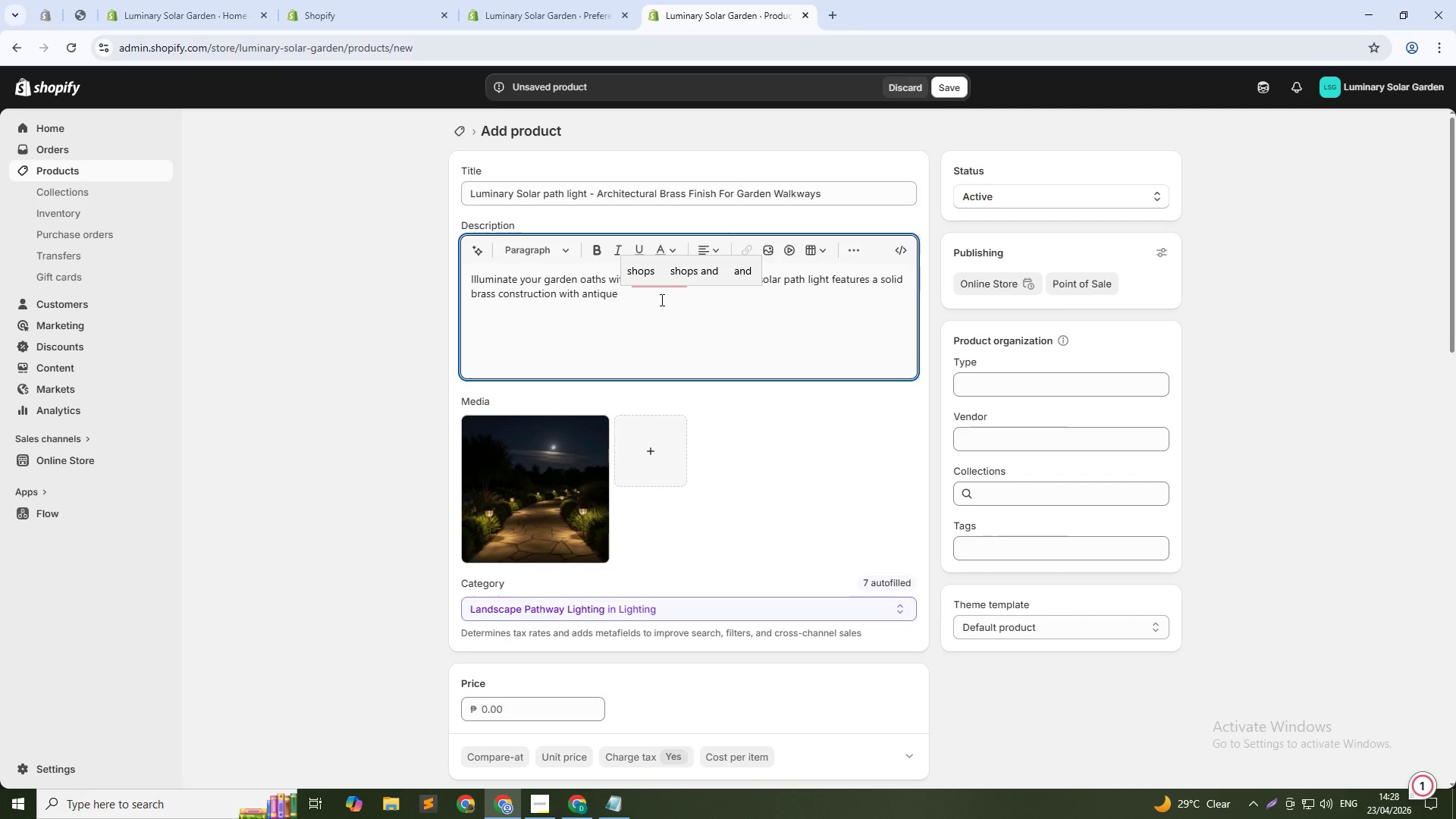 
type(bronze finish)
 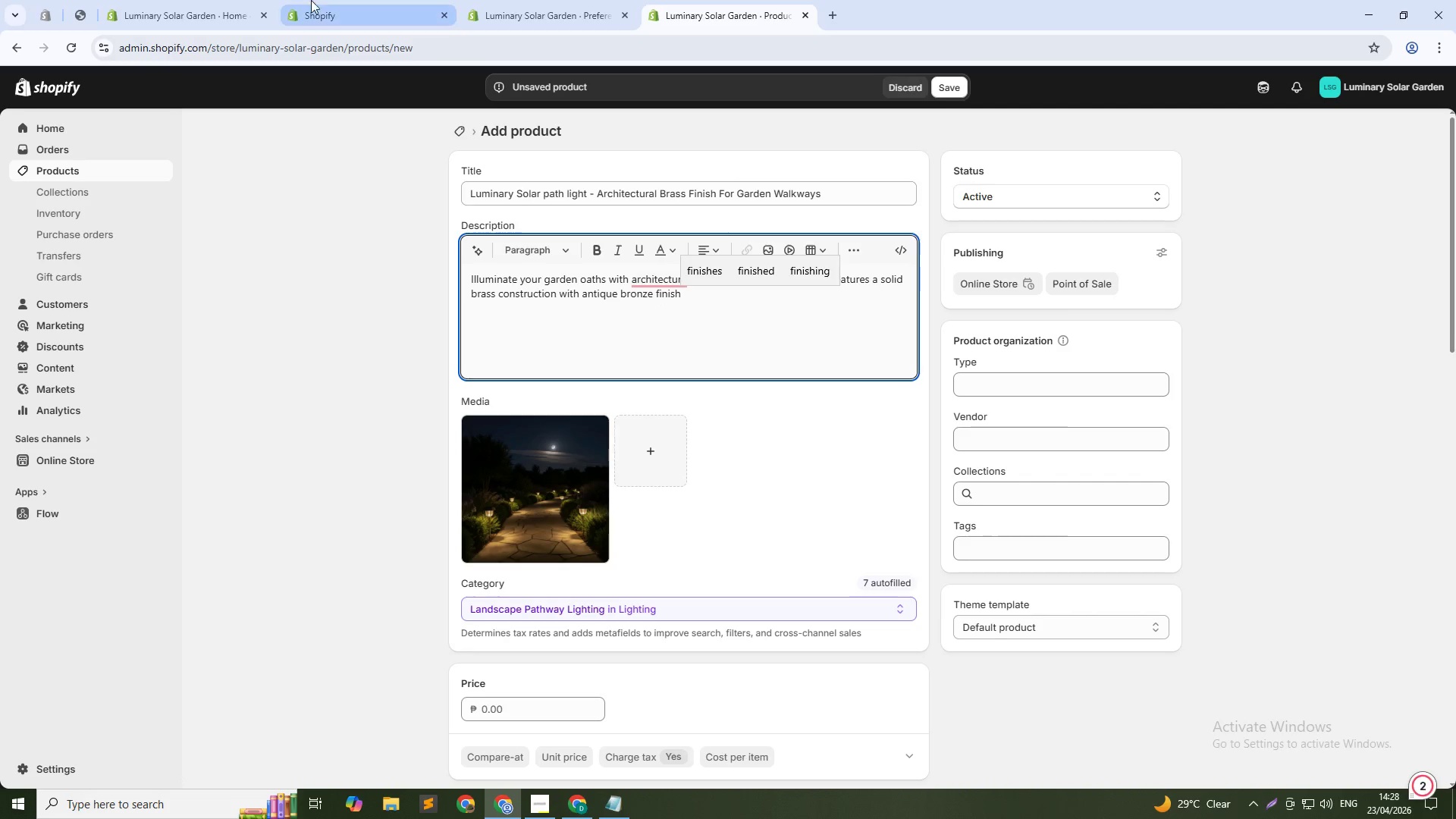 
key(Alt+AltLeft)
 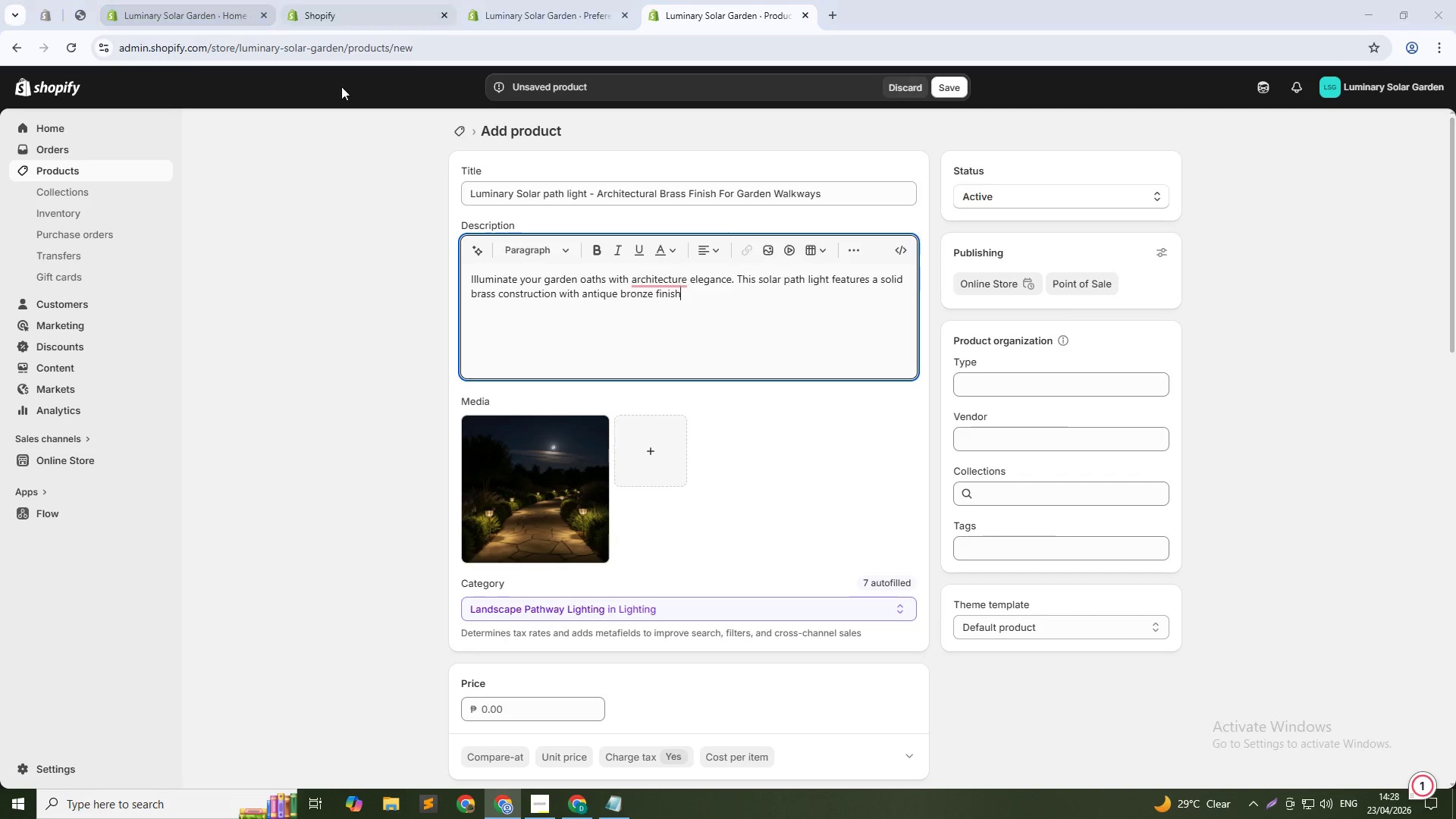 
key(Alt+Tab)